 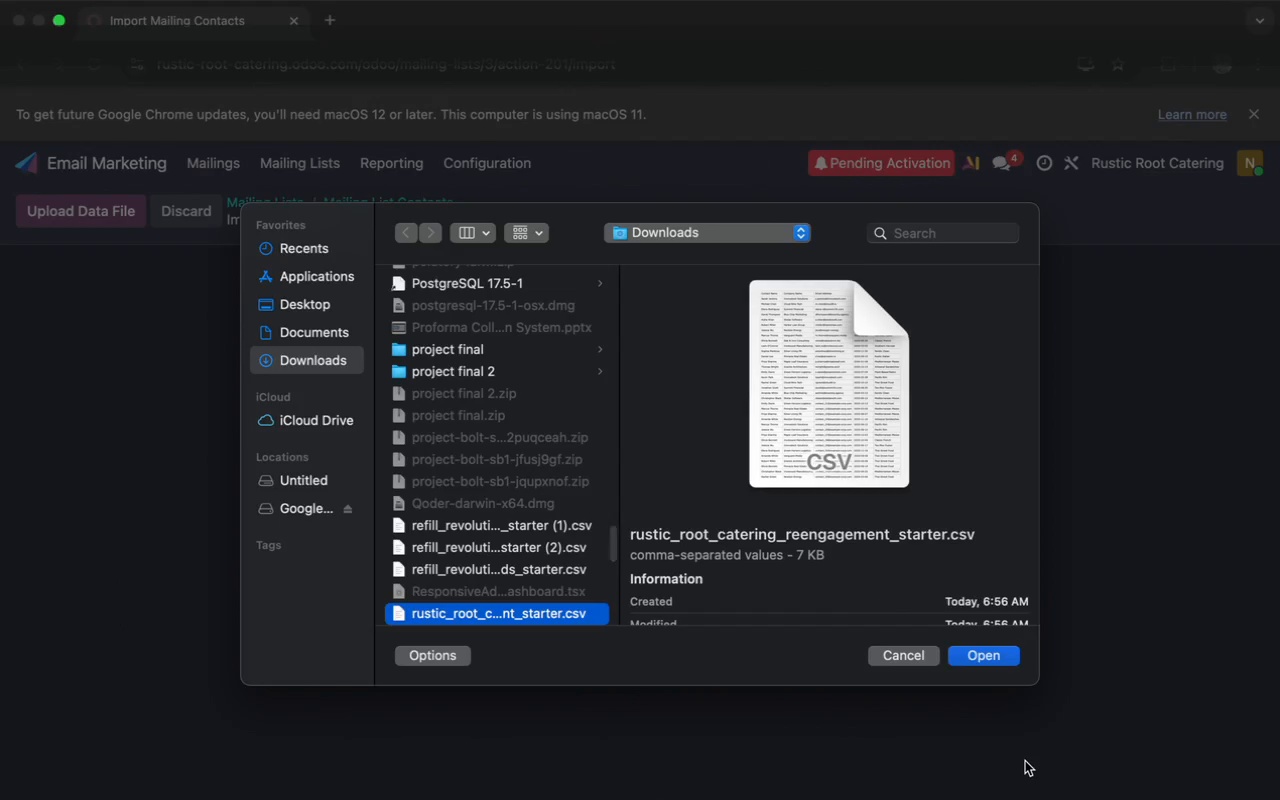 
left_click([980, 658])
 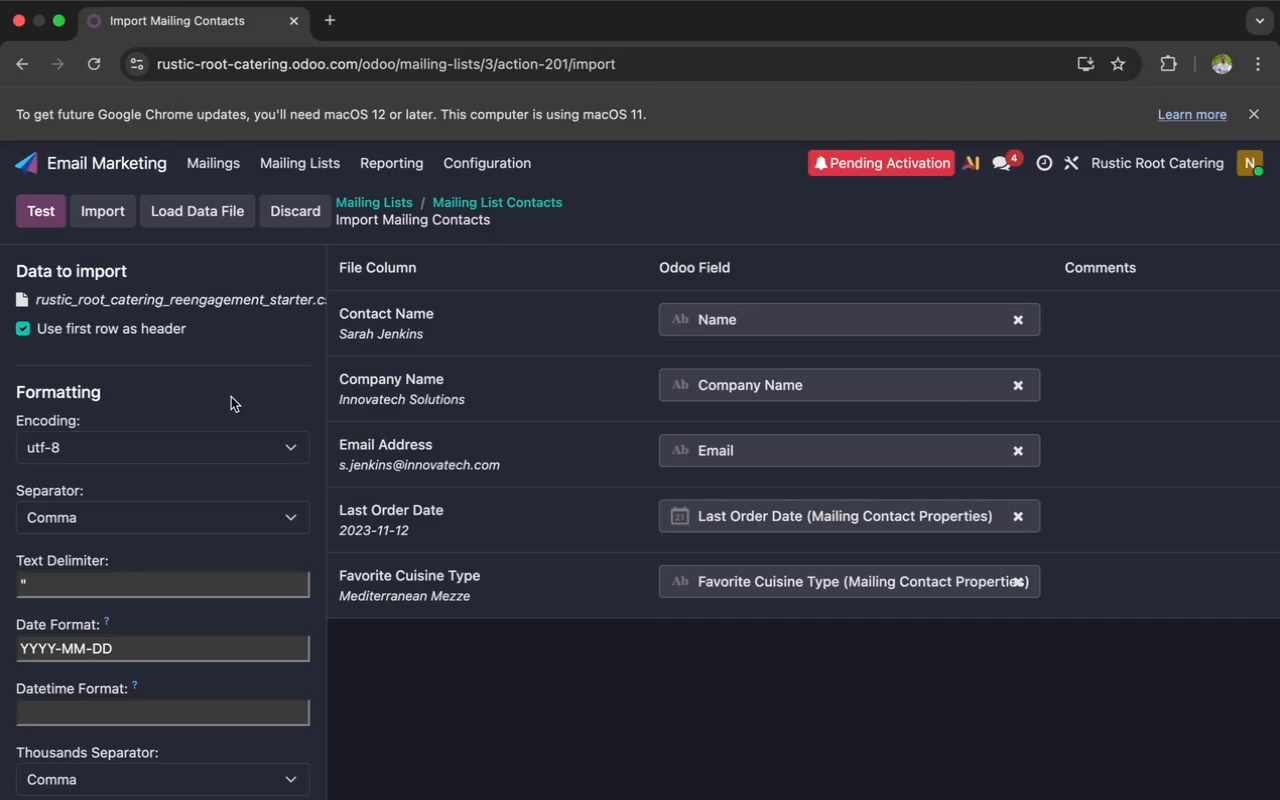 
wait(29.79)
 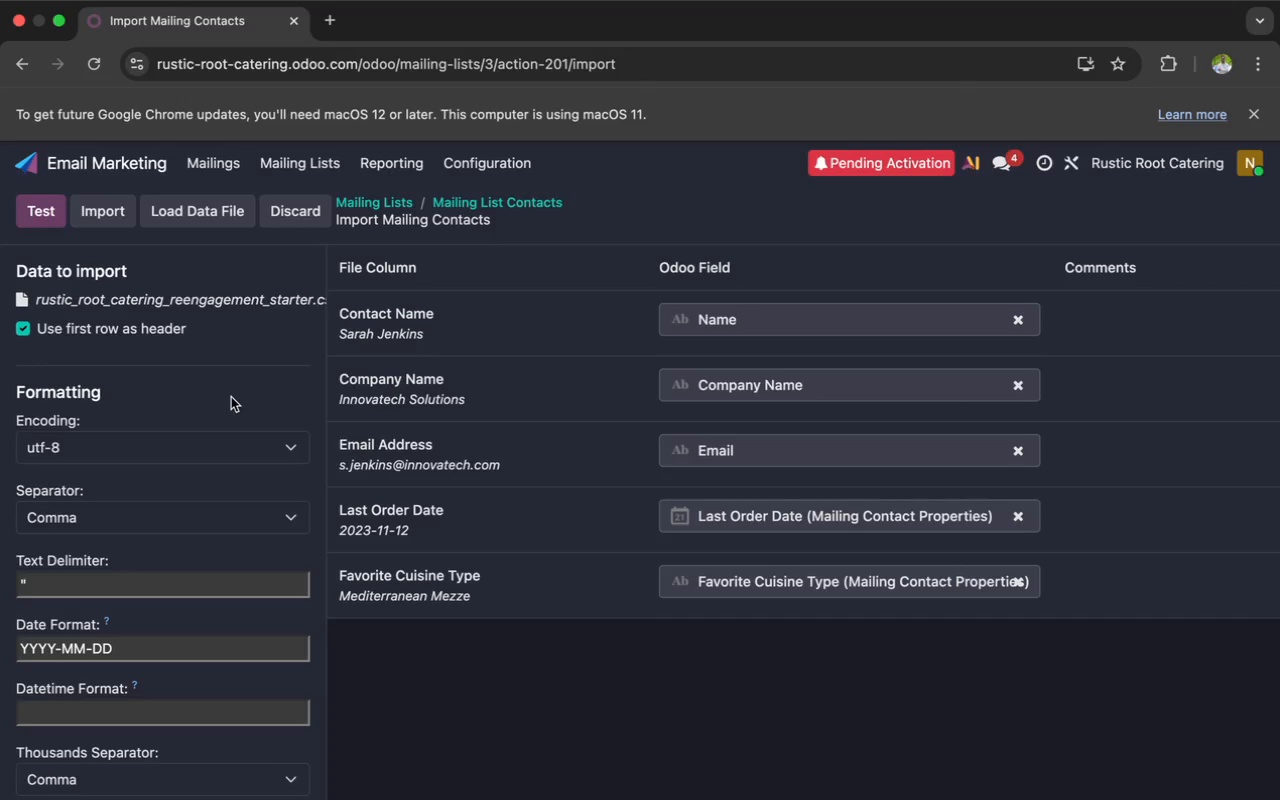 
left_click([289, 444])
 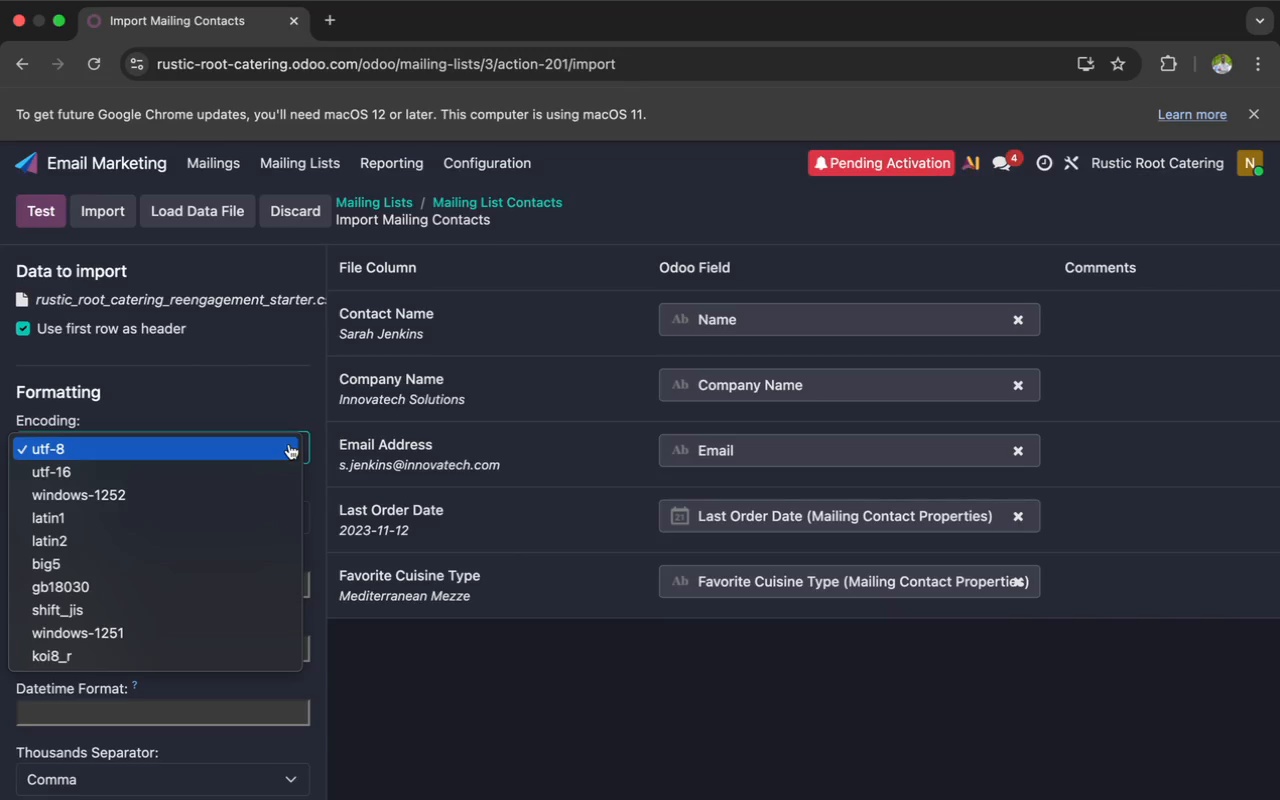 
left_click([289, 444])
 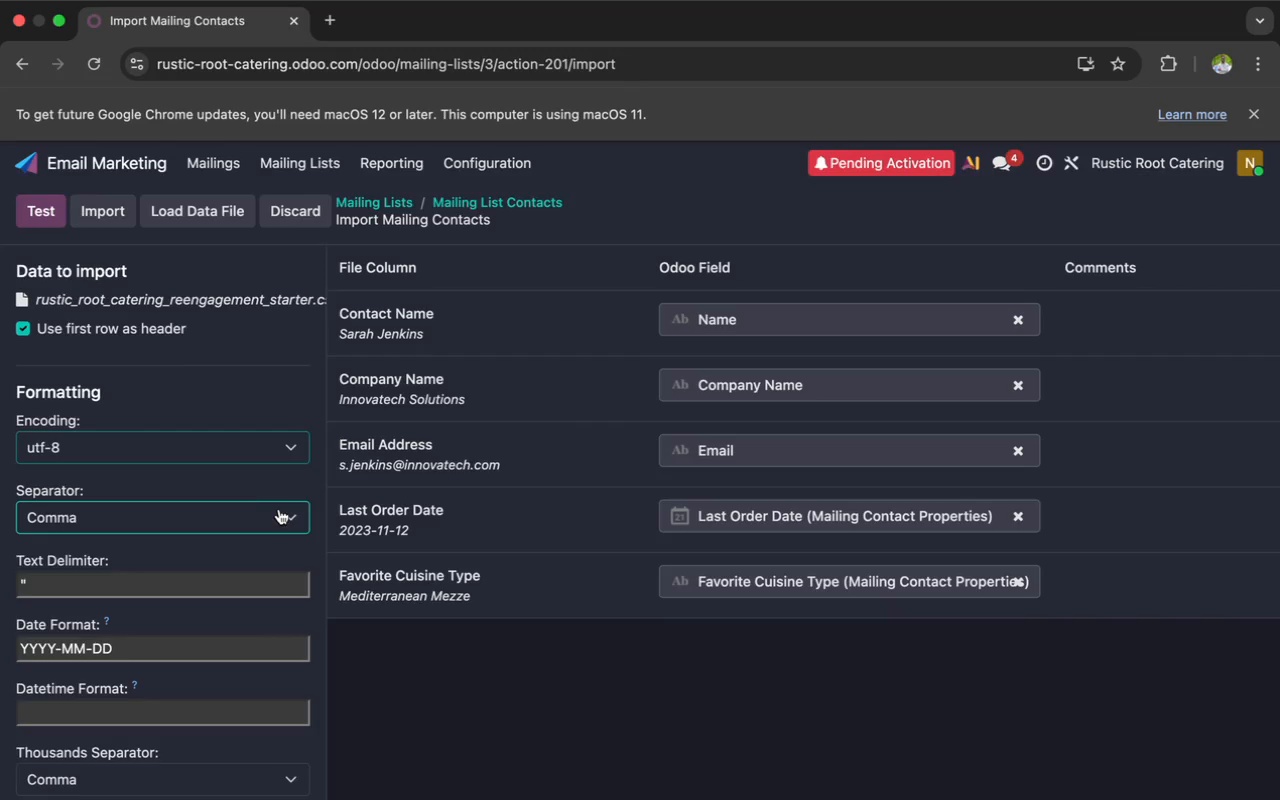 
scroll: coordinate [286, 504], scroll_direction: down, amount: 16.0
 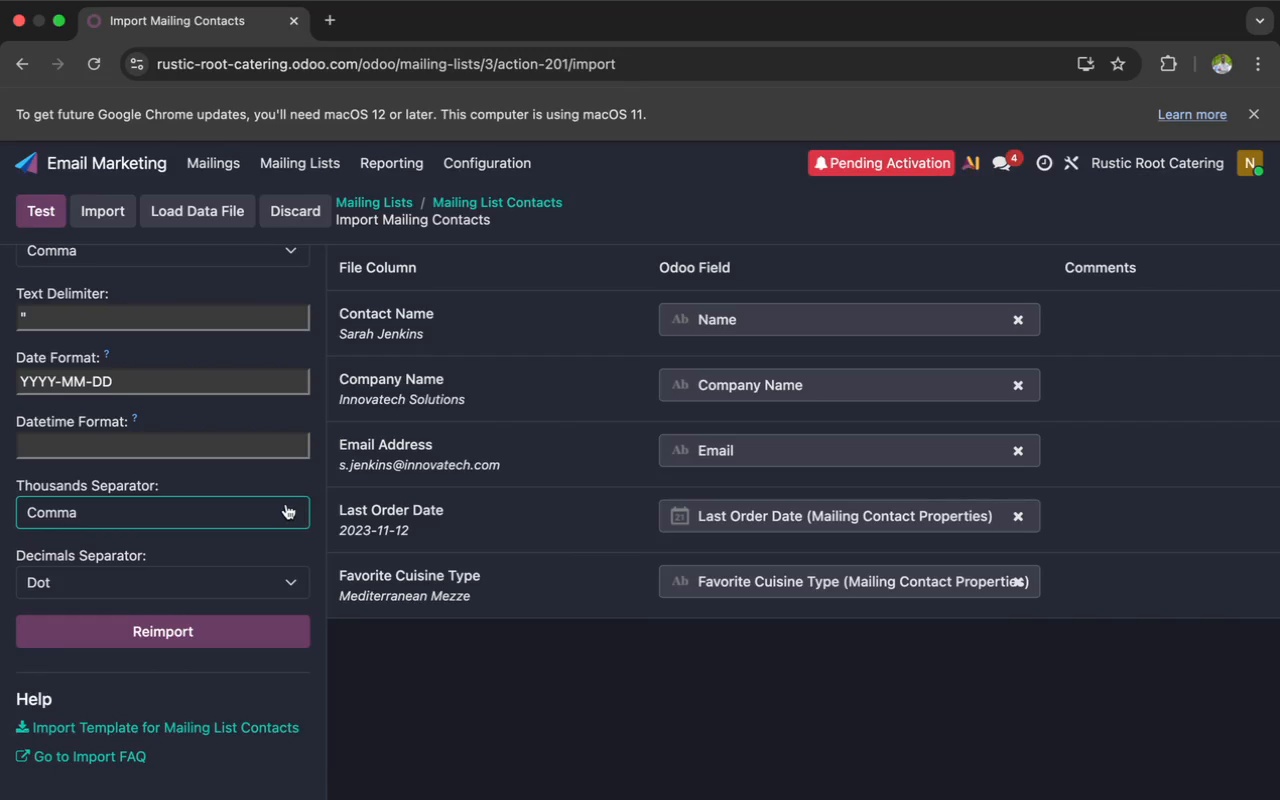 
scroll: coordinate [400, 450], scroll_direction: up, amount: 38.0
 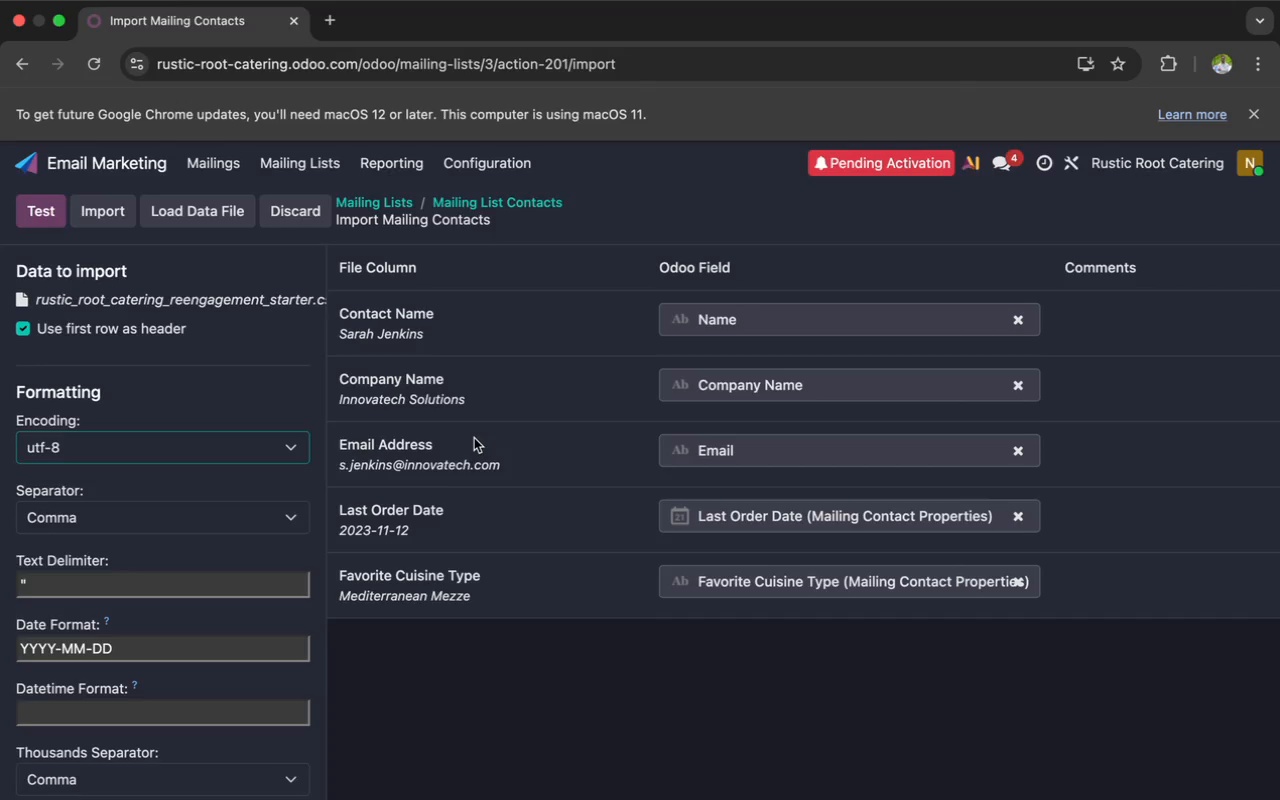 
wait(46.99)
 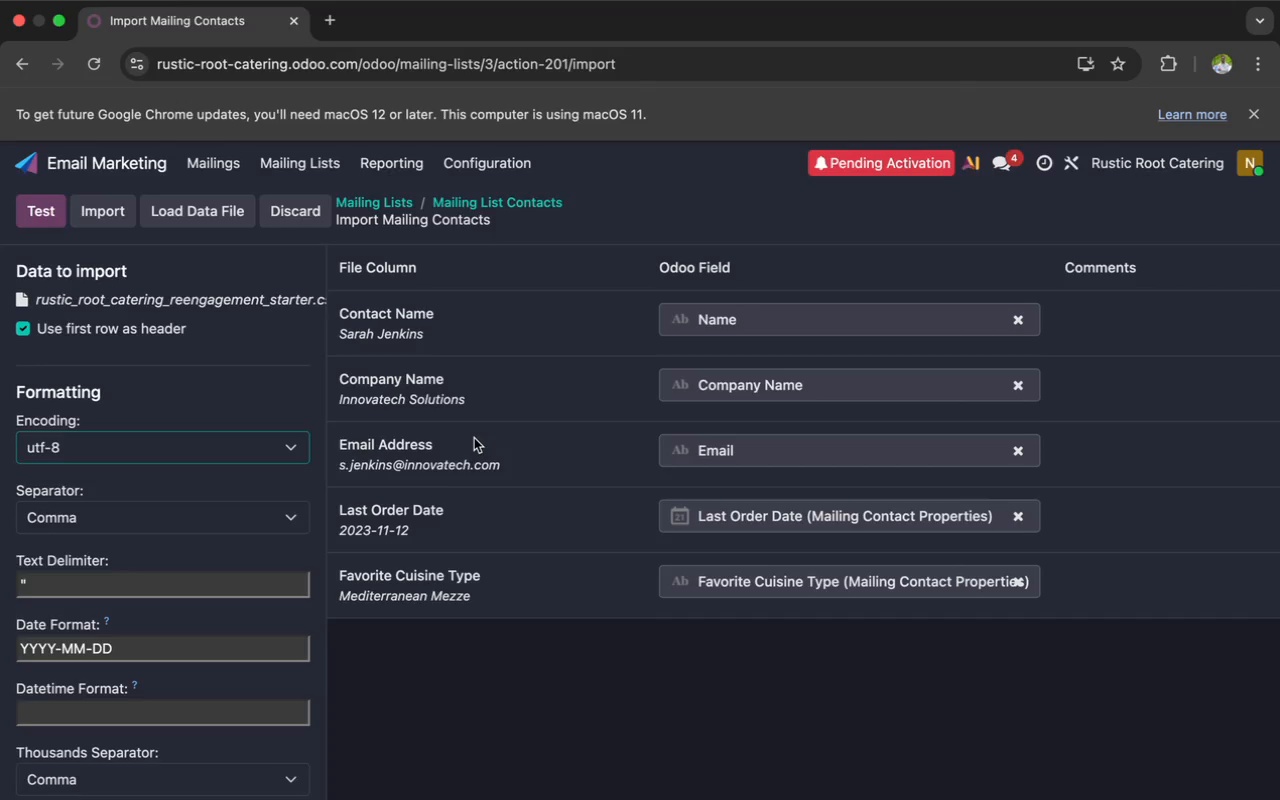 
scroll: coordinate [242, 632], scroll_direction: down, amount: 64.0
 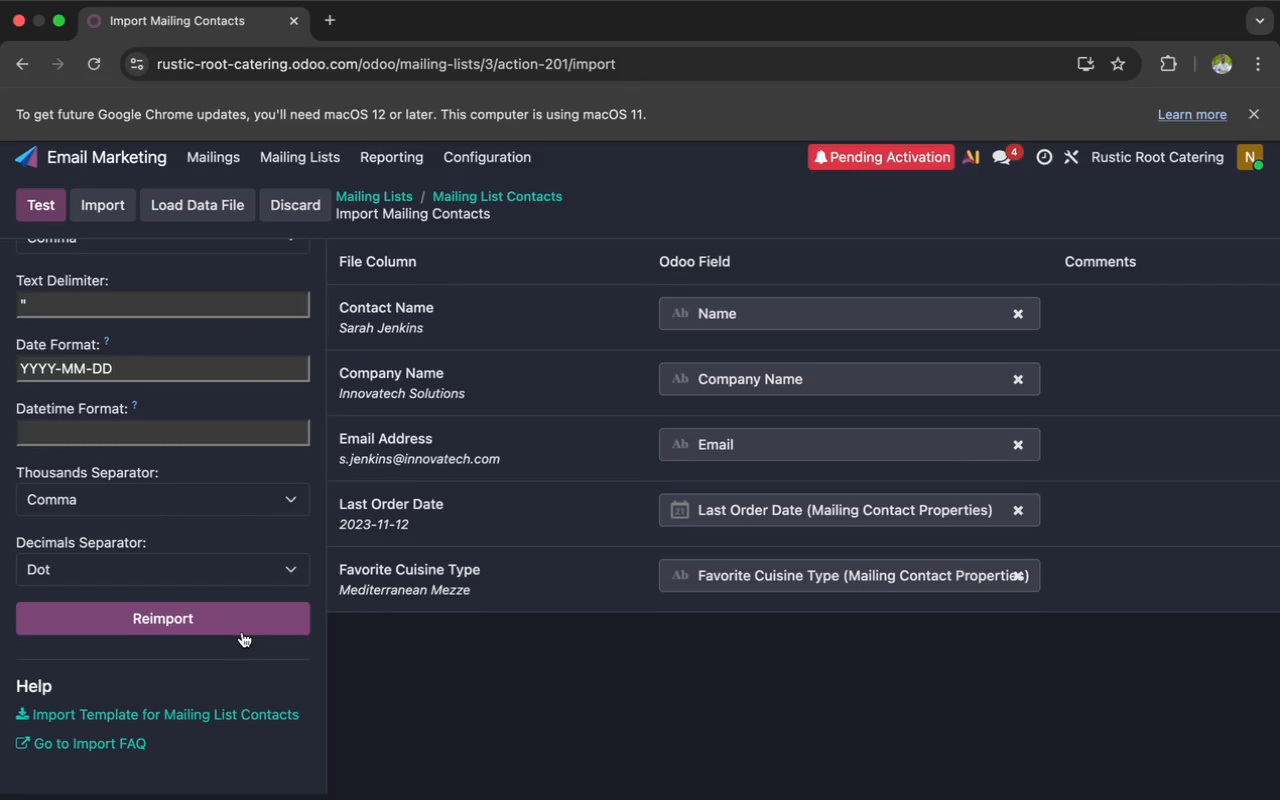 
scroll: coordinate [993, 329], scroll_direction: up, amount: 130.0
 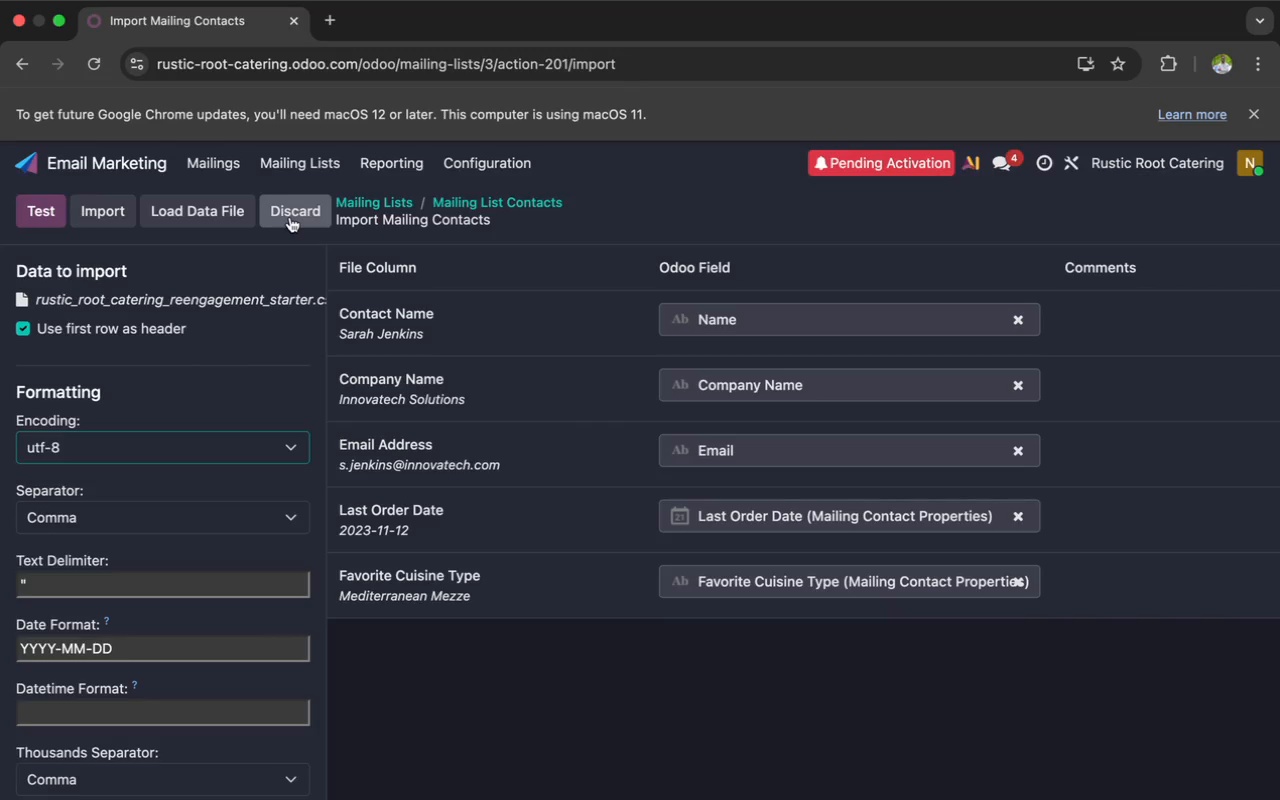 
wait(6.27)
 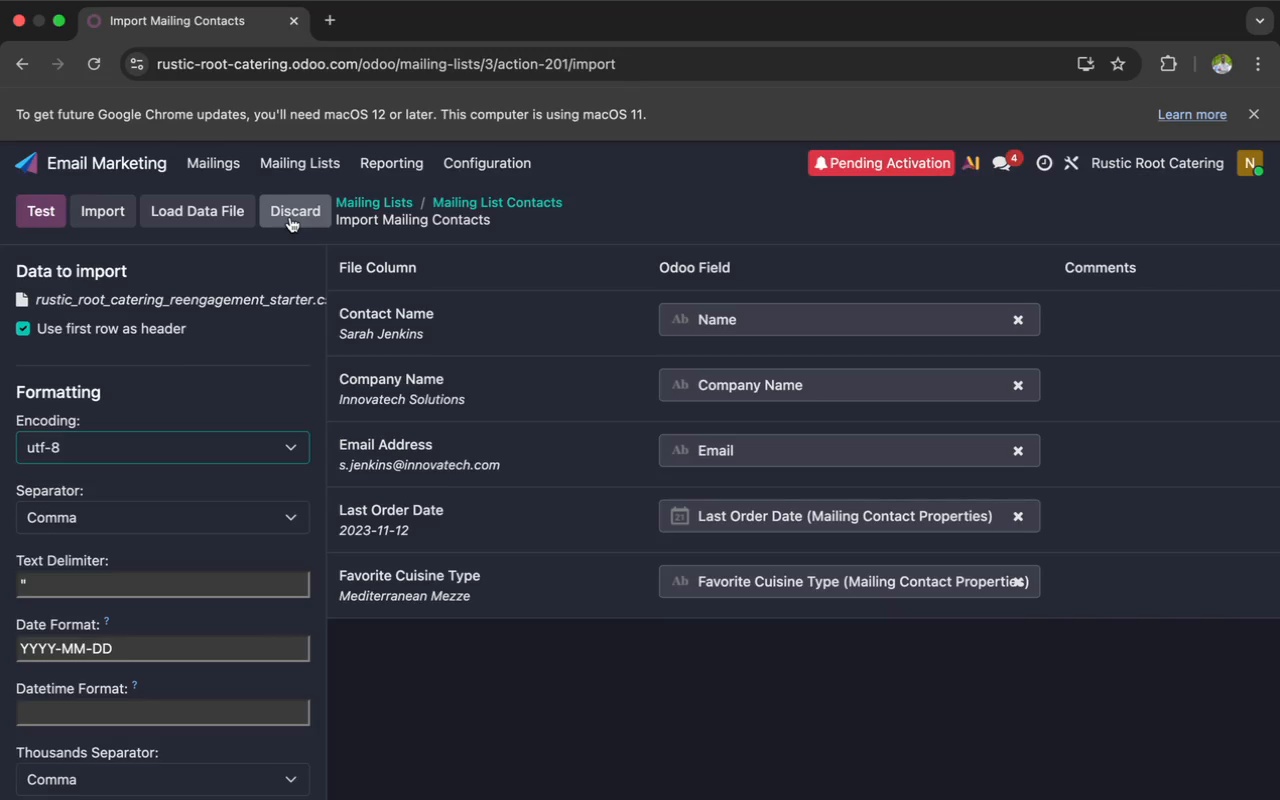 
left_click([290, 217])
 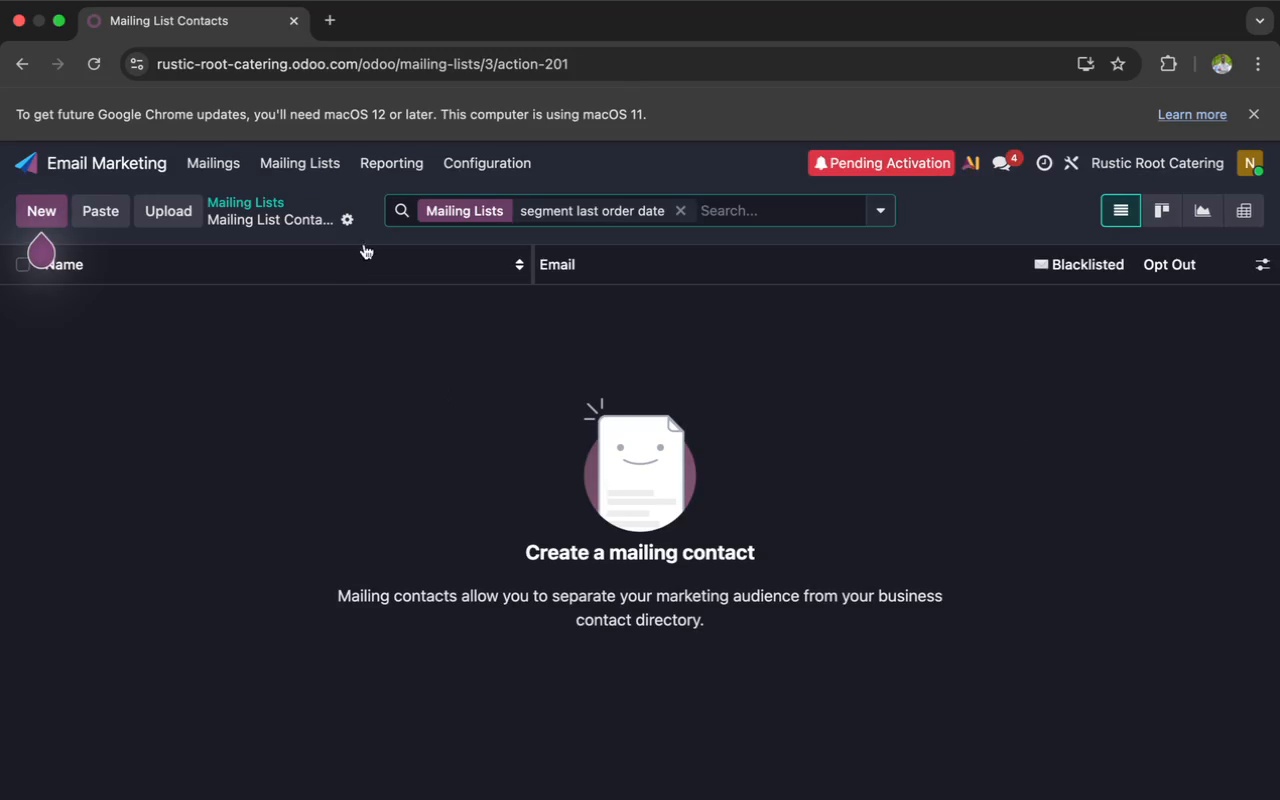 
left_click([474, 215])
 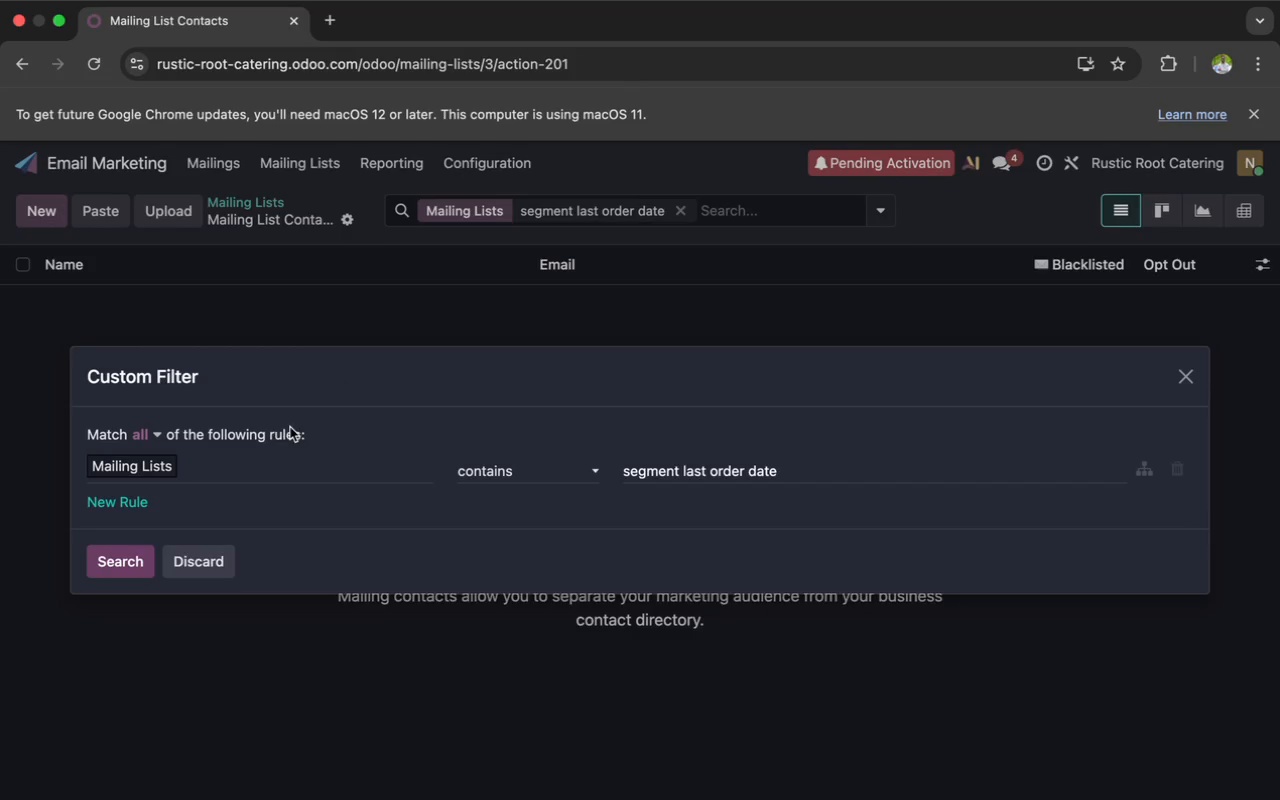 
left_click([159, 434])
 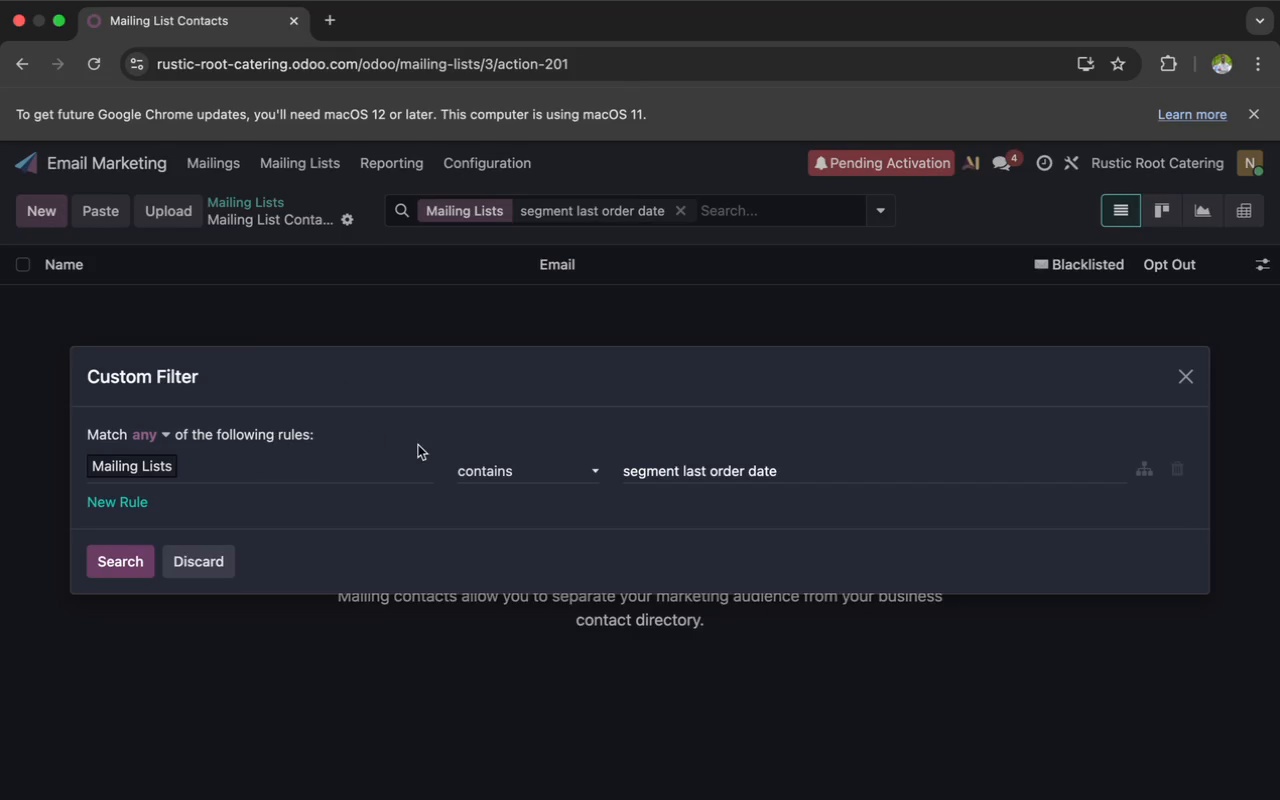 
left_click([594, 475])
 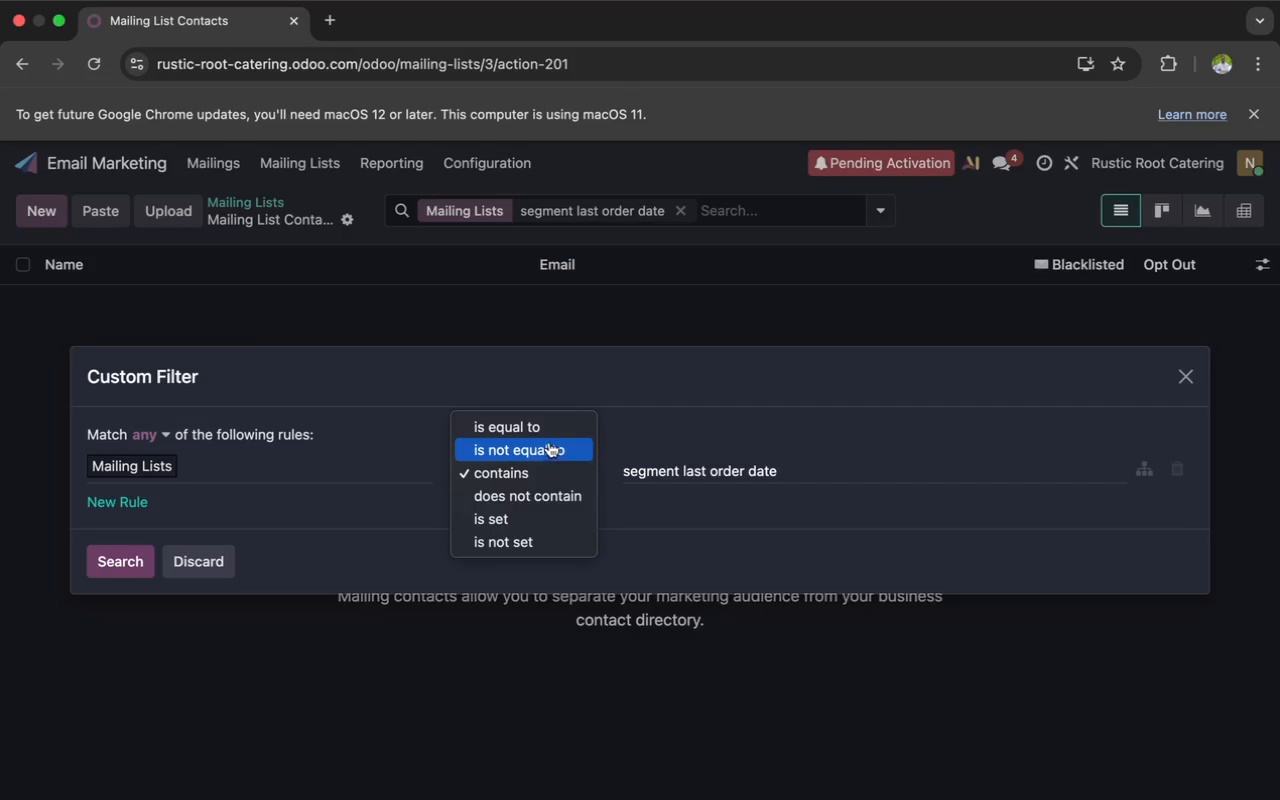 
left_click([539, 436])
 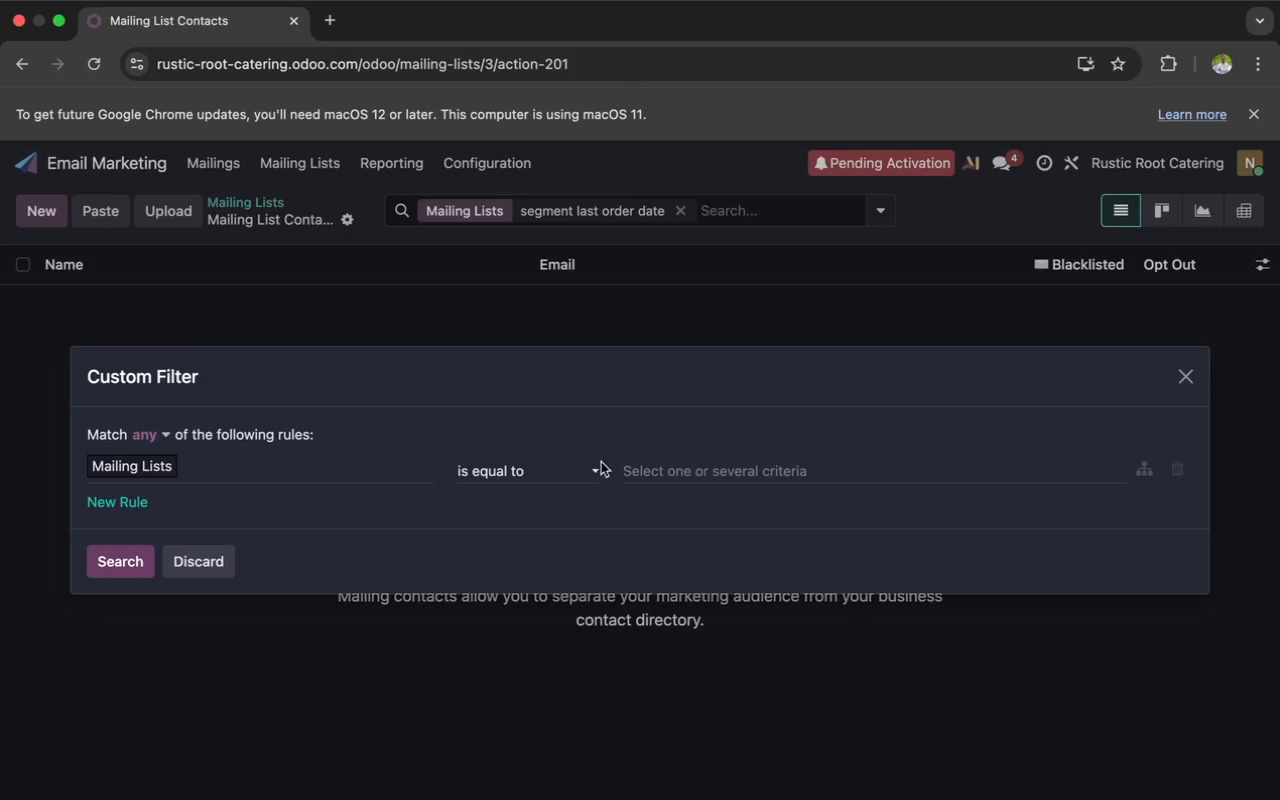 
left_click([666, 480])
 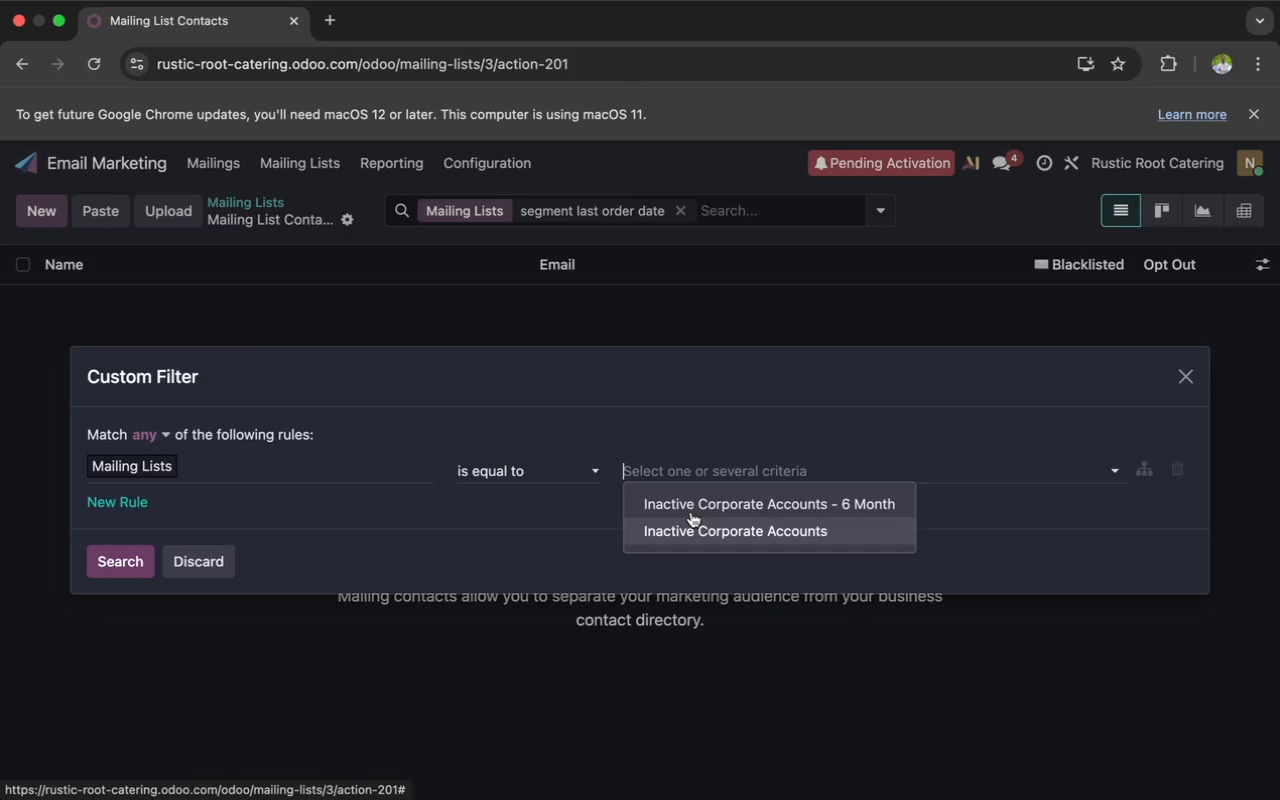 
left_click([691, 509])
 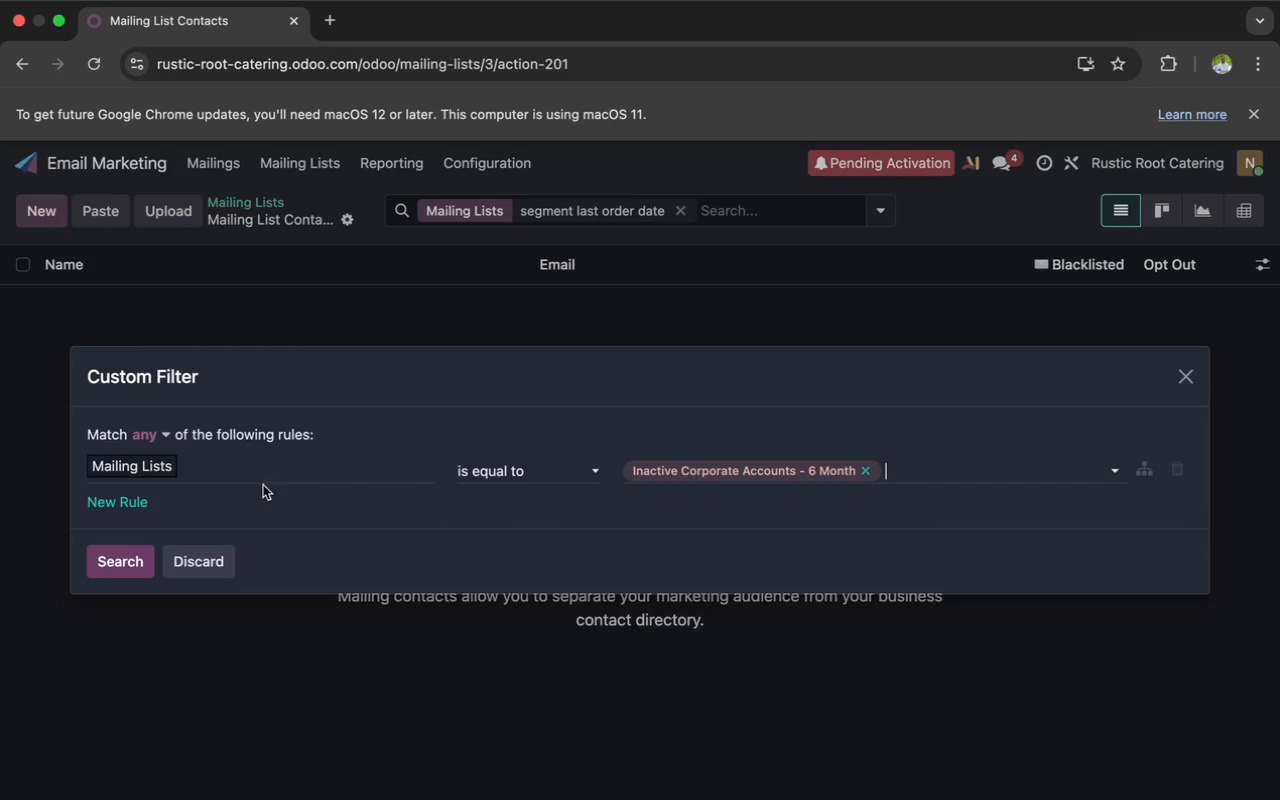 
left_click([126, 500])
 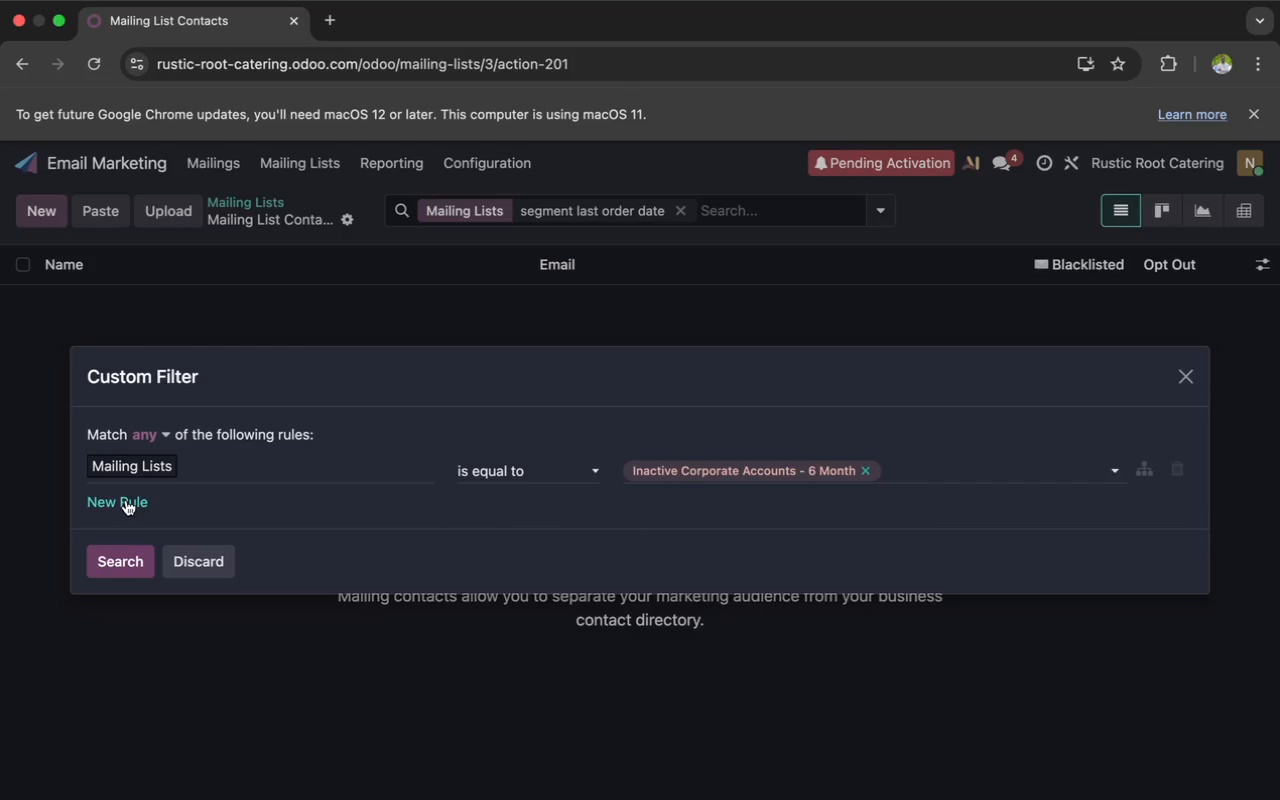 
mouse_move([149, 497])
 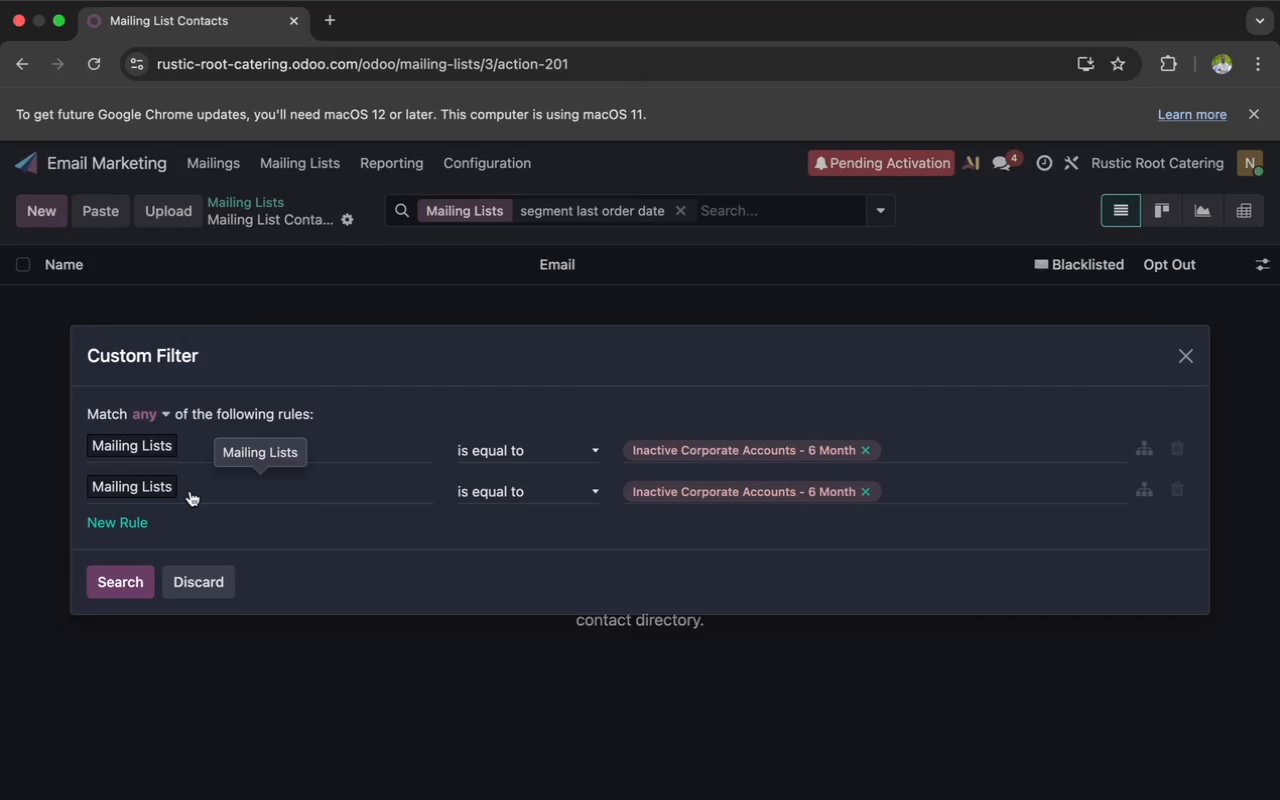 
left_click([190, 491])
 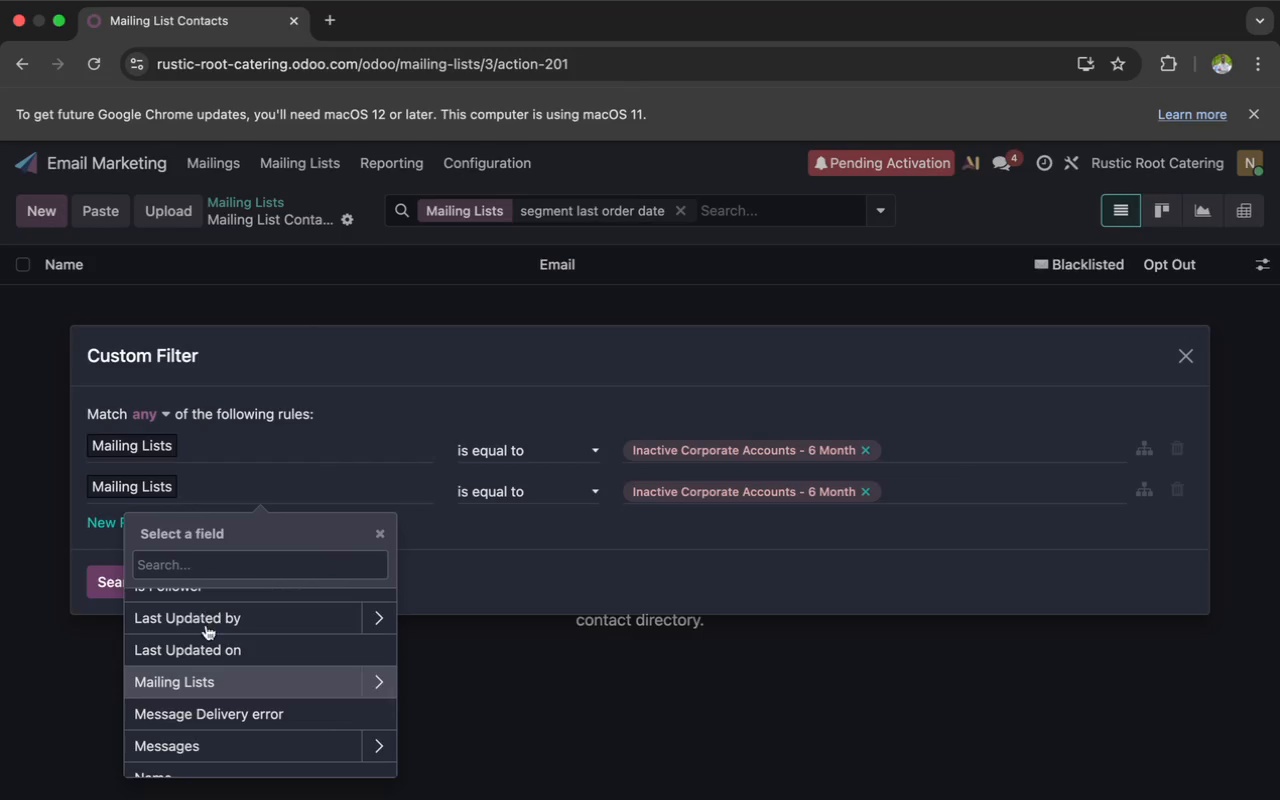 
scroll: coordinate [218, 639], scroll_direction: down, amount: 52.0
 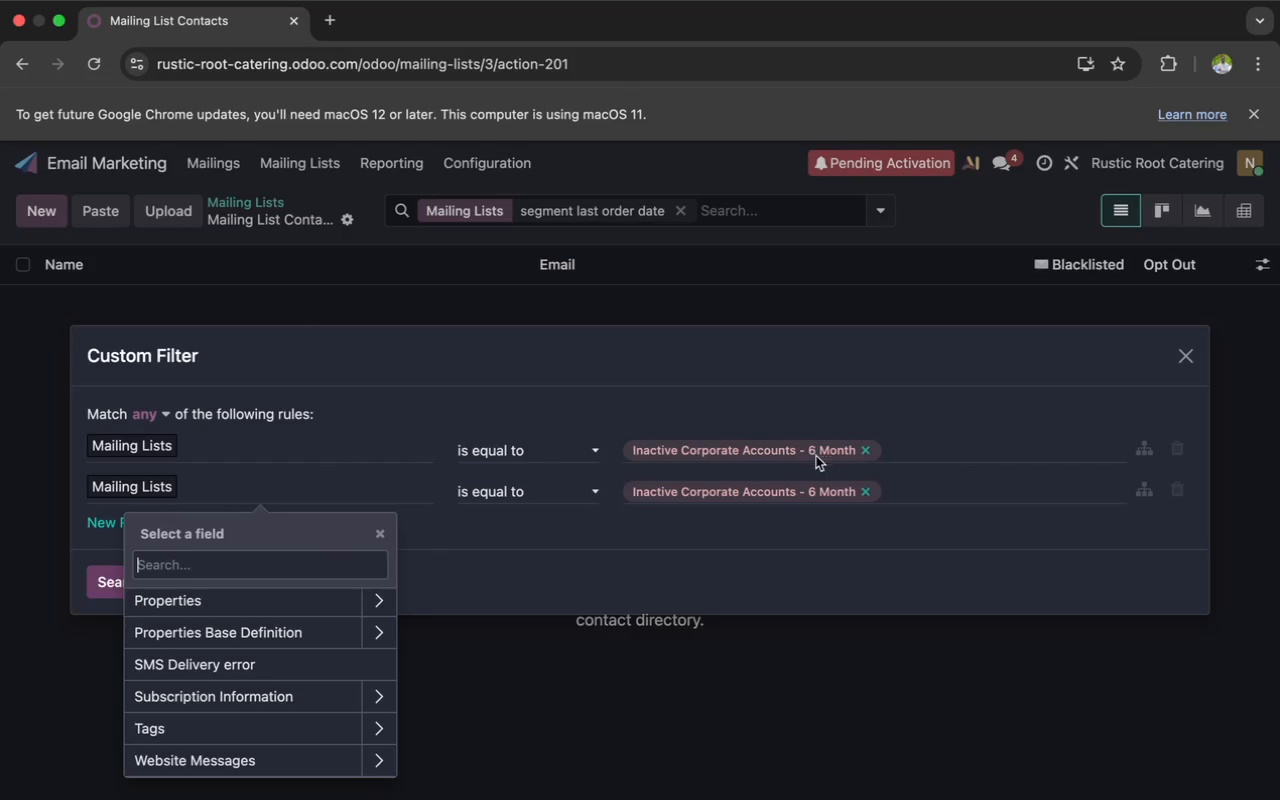 
left_click([857, 489])
 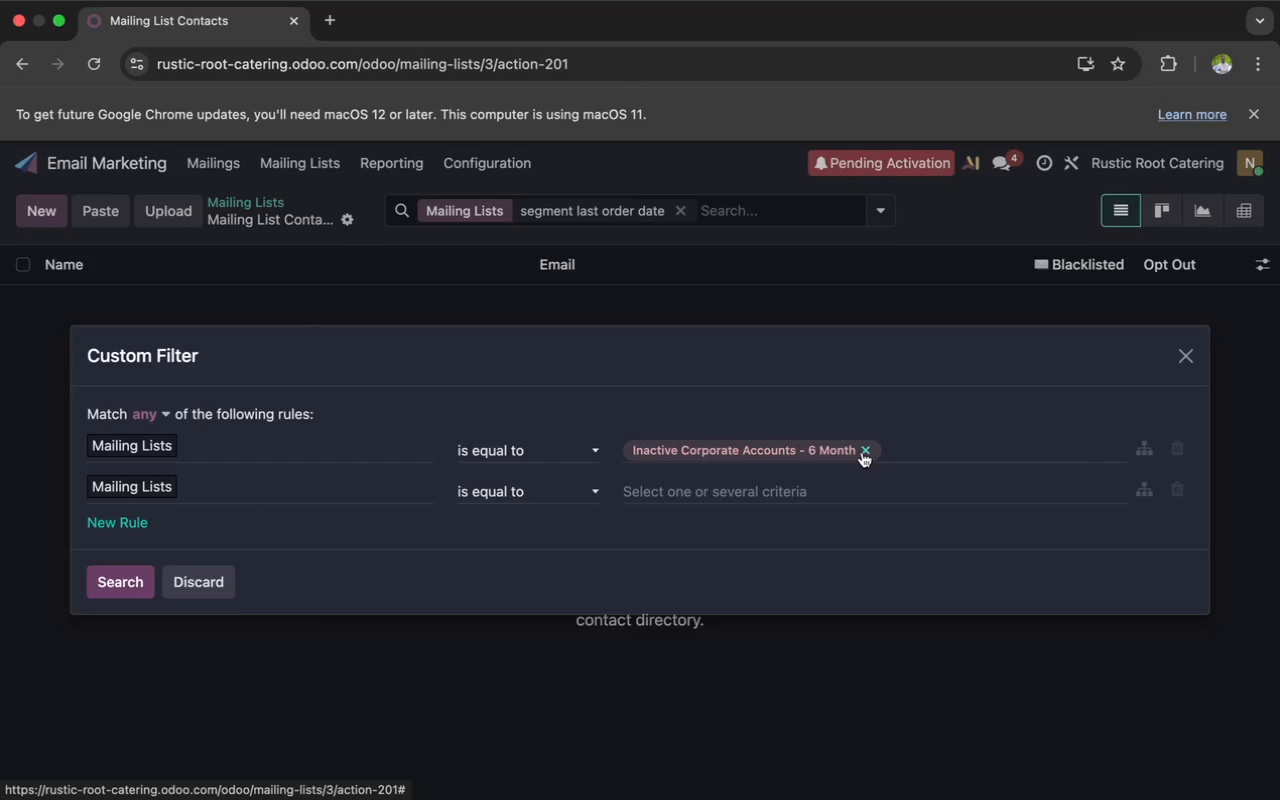 
left_click([852, 451])
 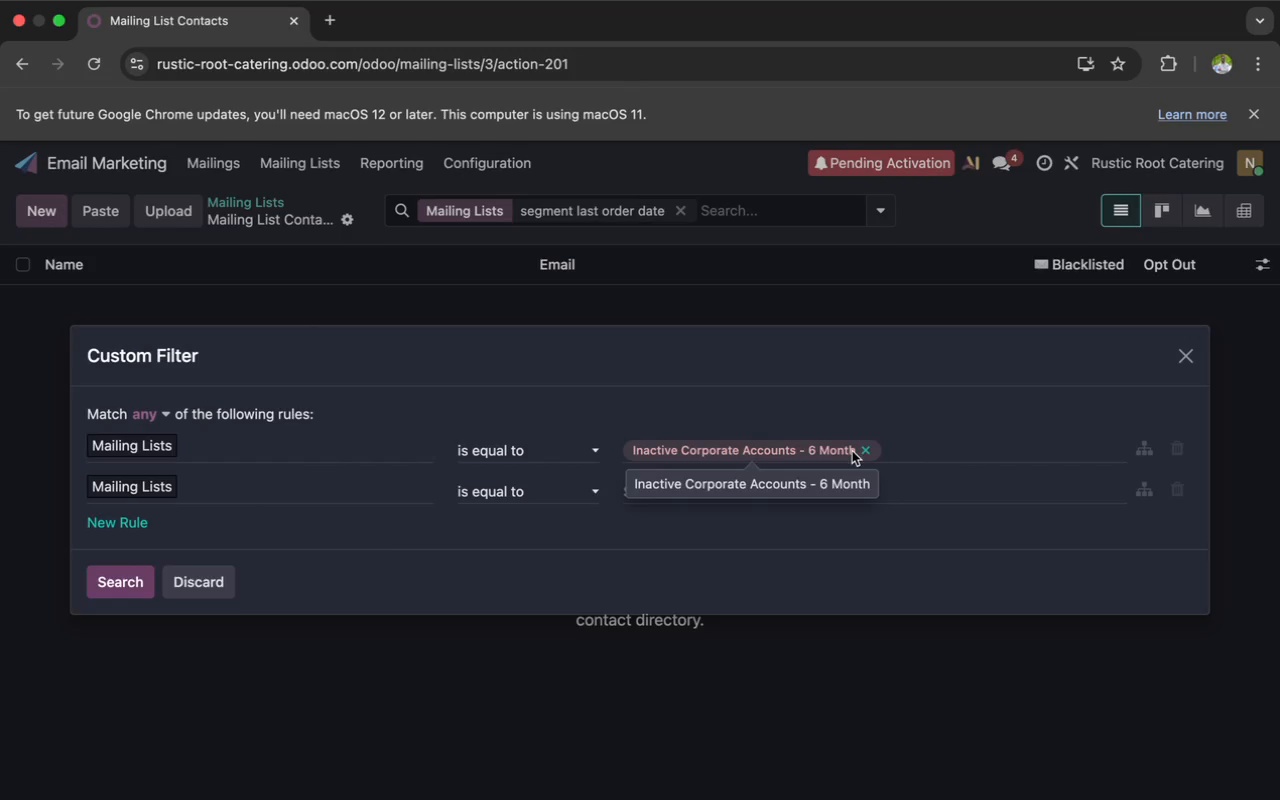 
left_click([857, 450])
 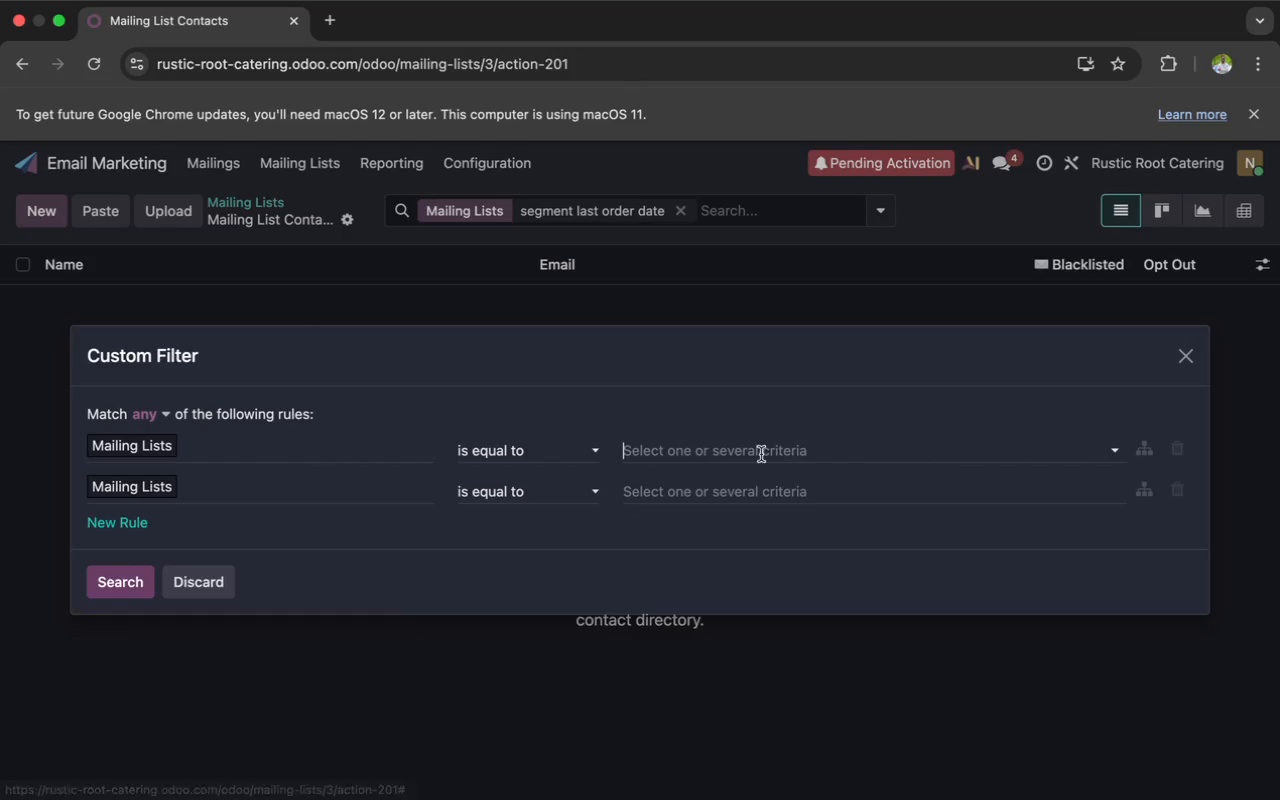 
left_click([750, 454])
 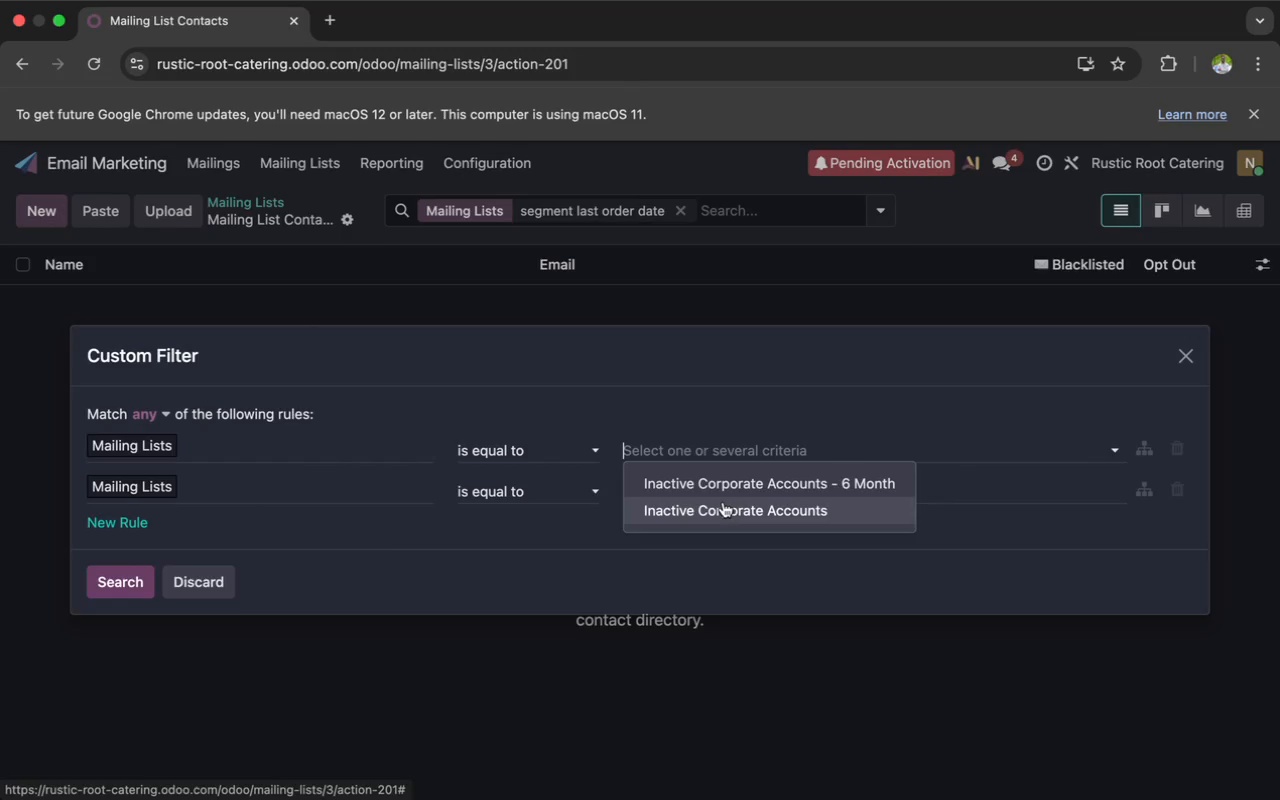 
left_click([721, 506])
 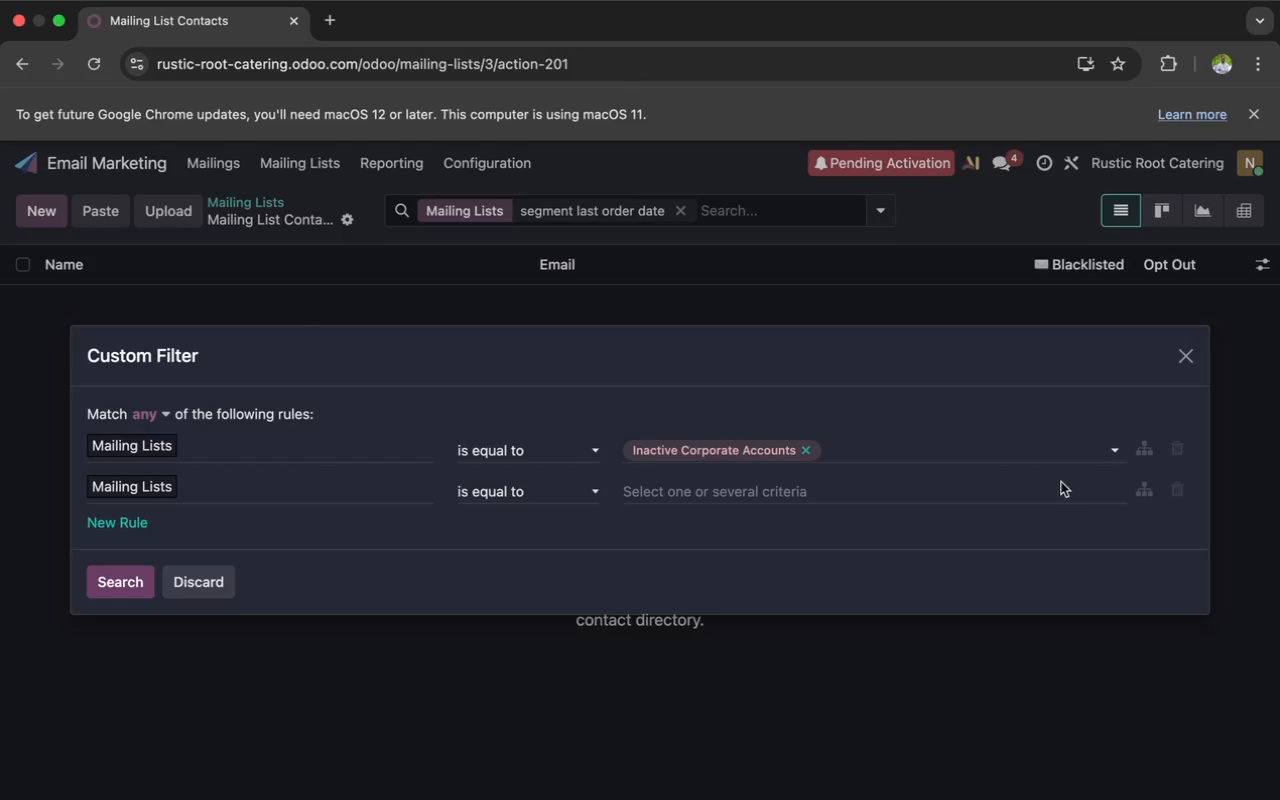 
left_click([1173, 494])
 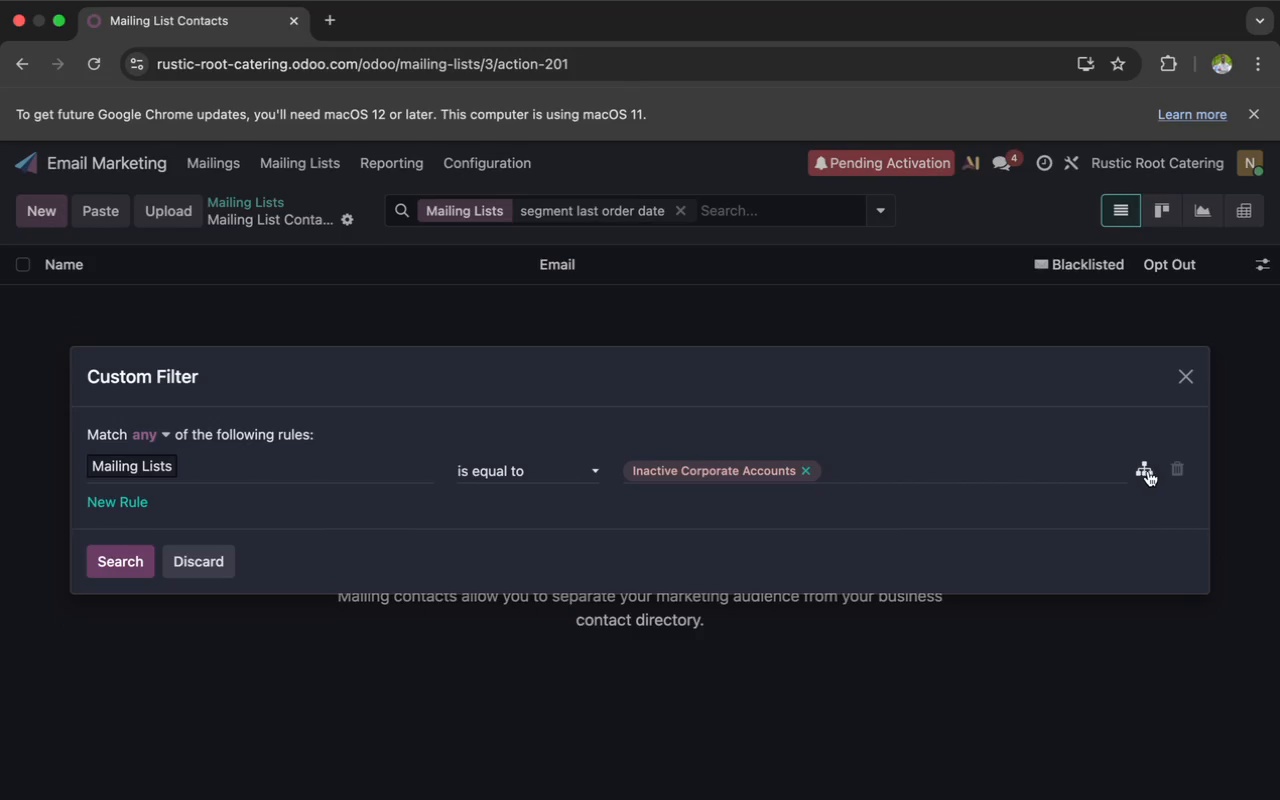 
left_click([1144, 471])
 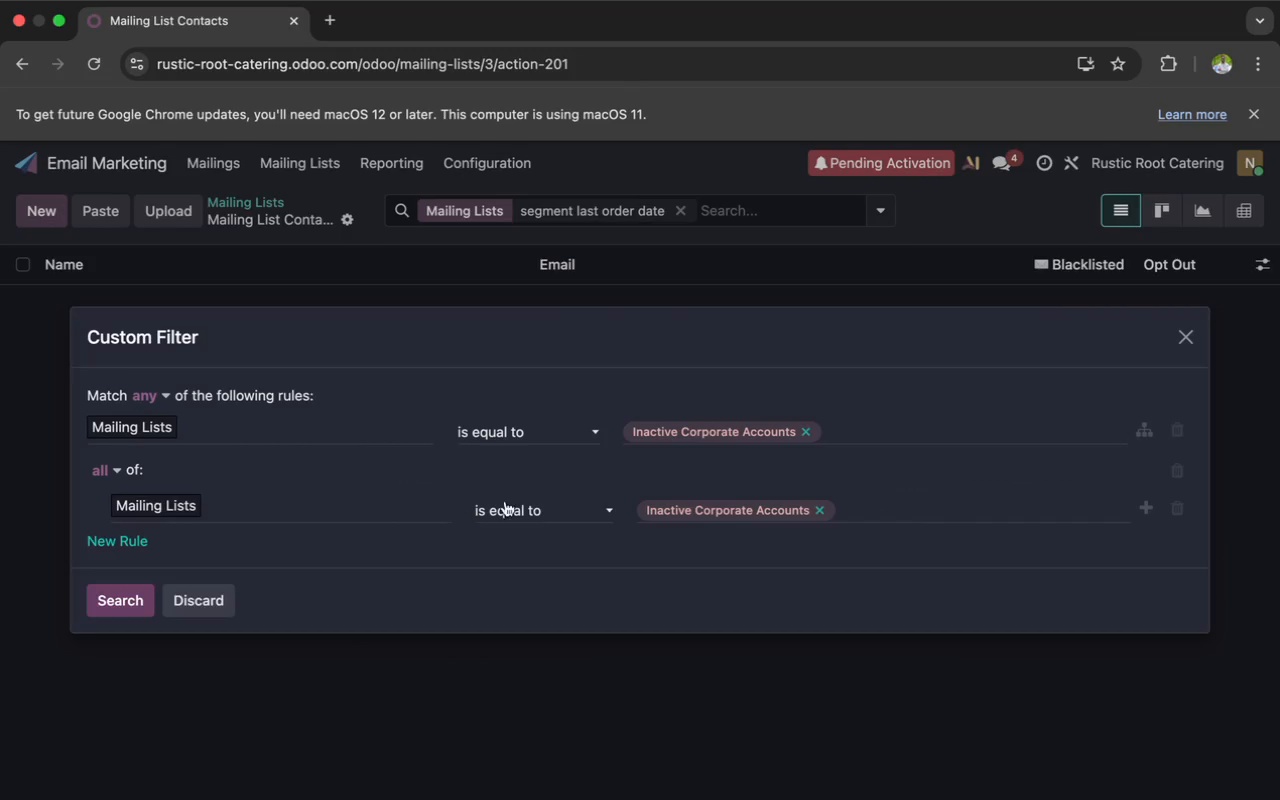 
wait(6.41)
 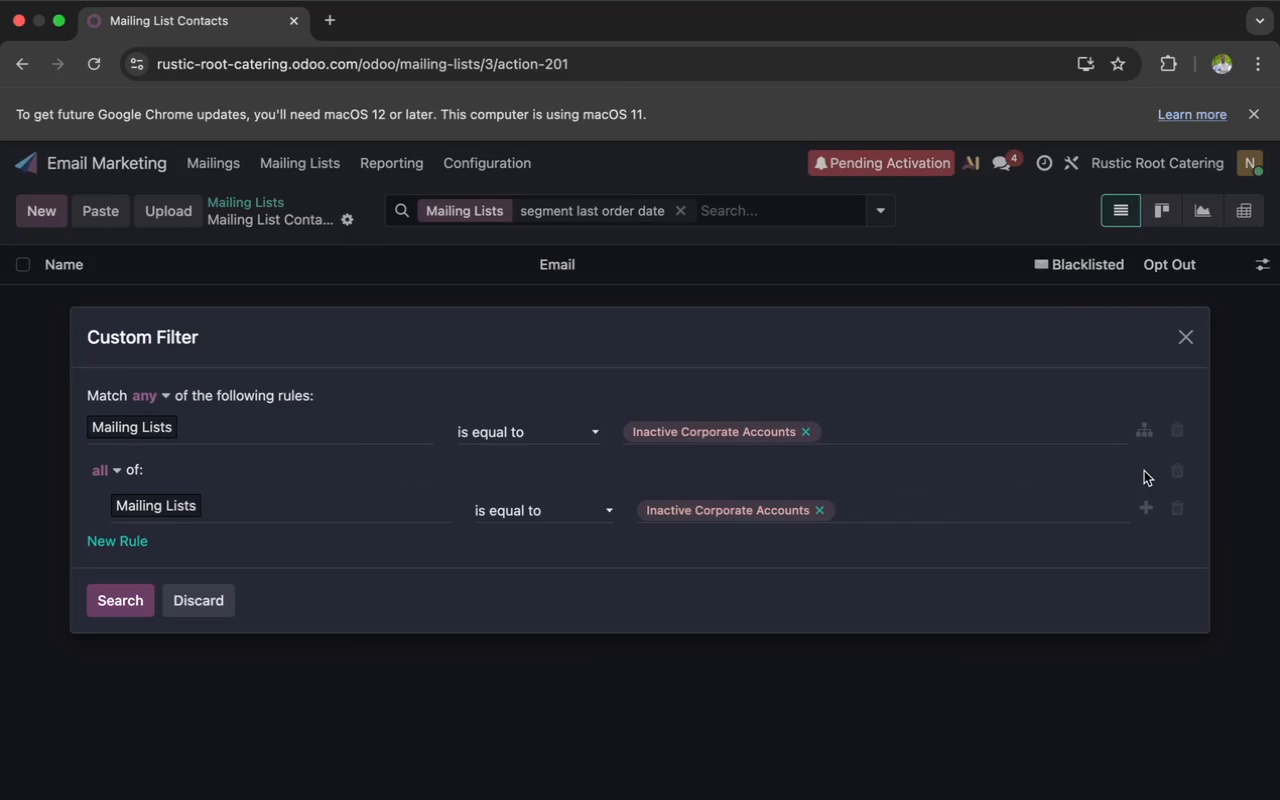 
left_click([604, 510])
 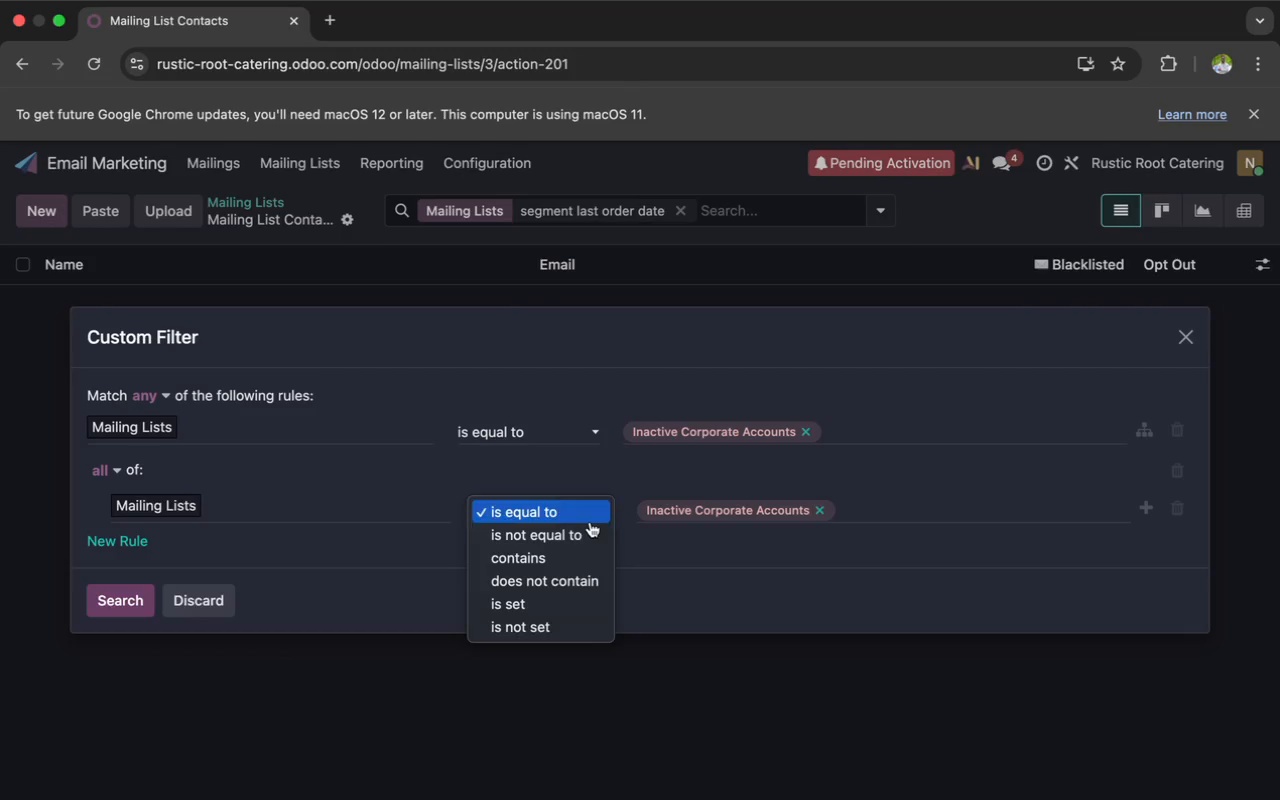 
left_click([582, 526])
 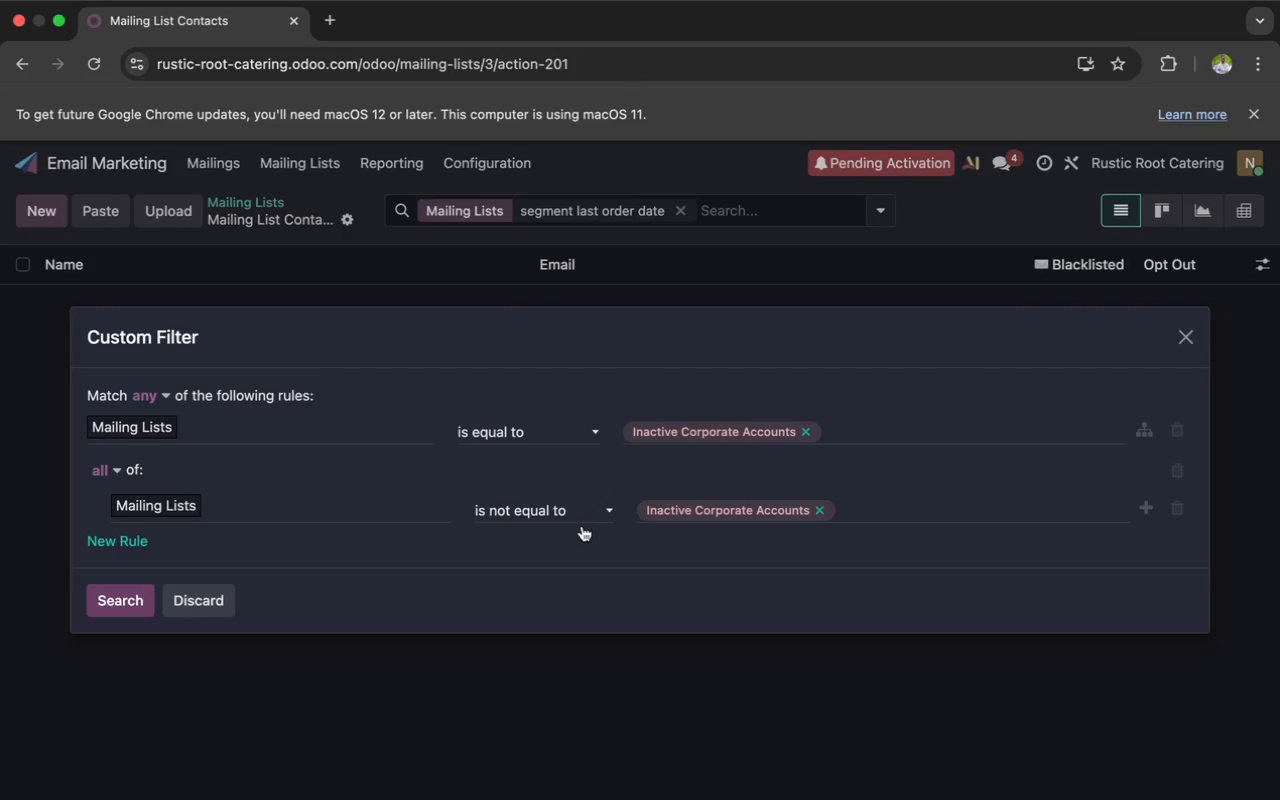 
left_click([602, 507])
 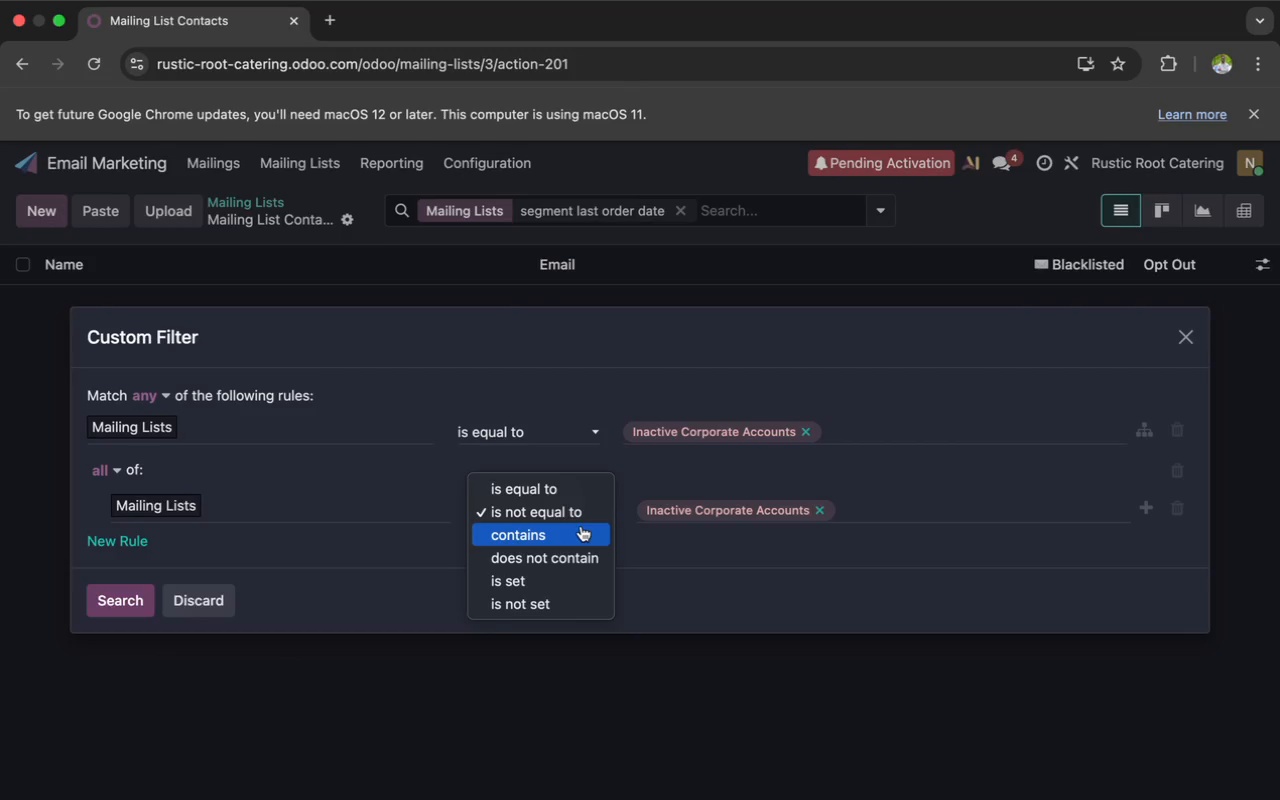 
wait(18.96)
 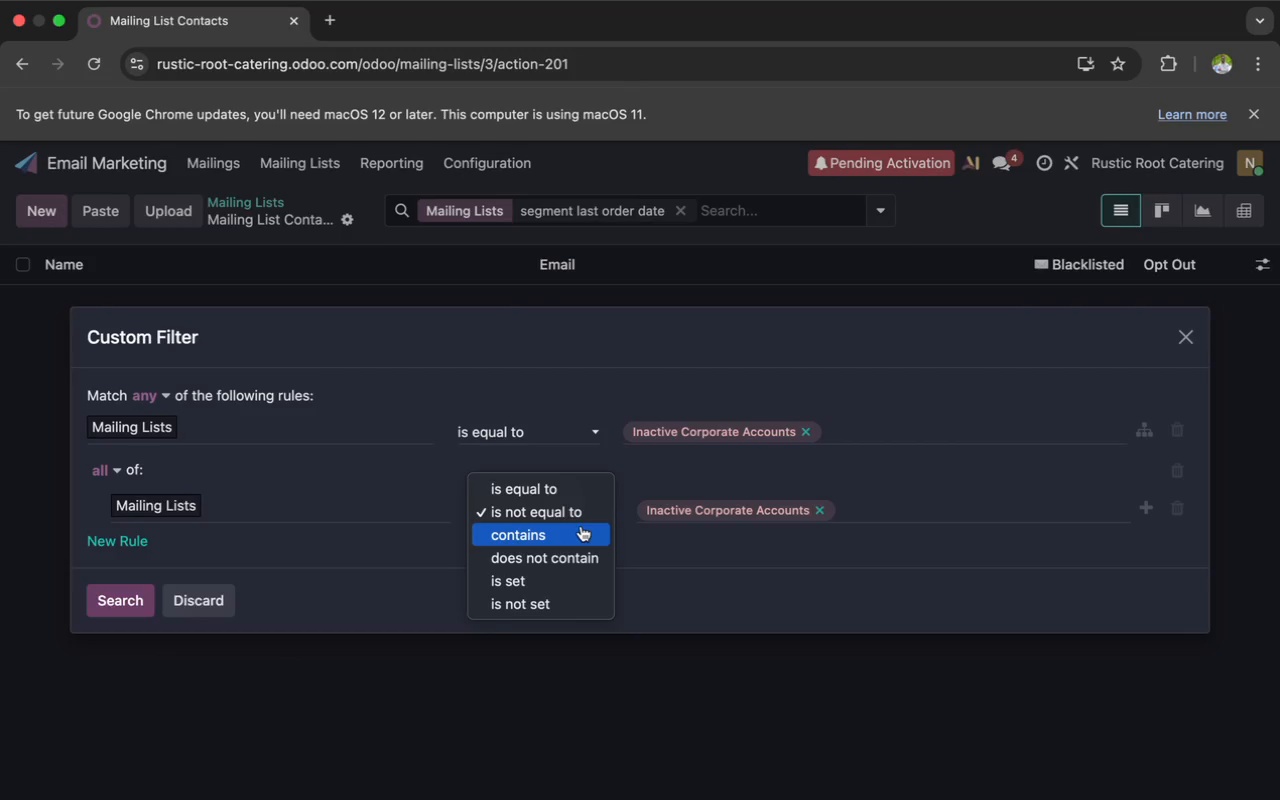 
left_click([546, 577])
 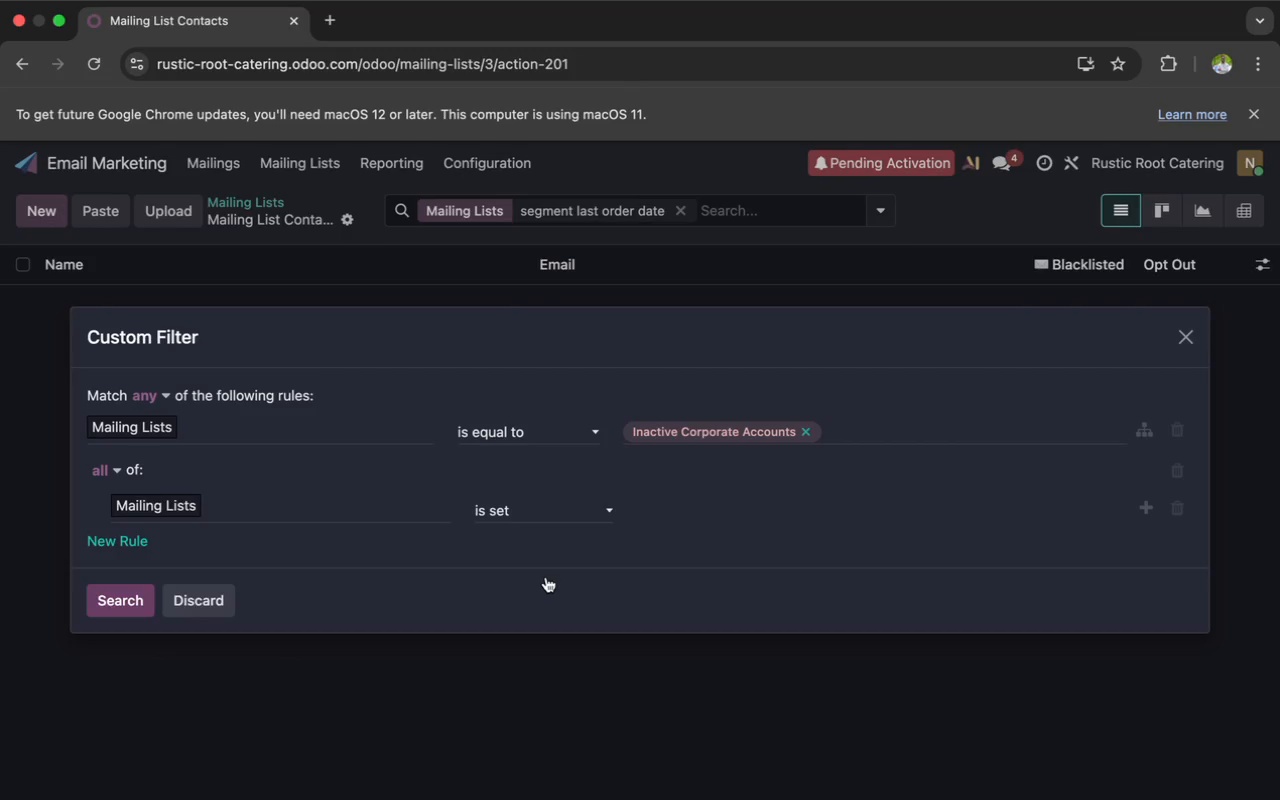 
wait(23.02)
 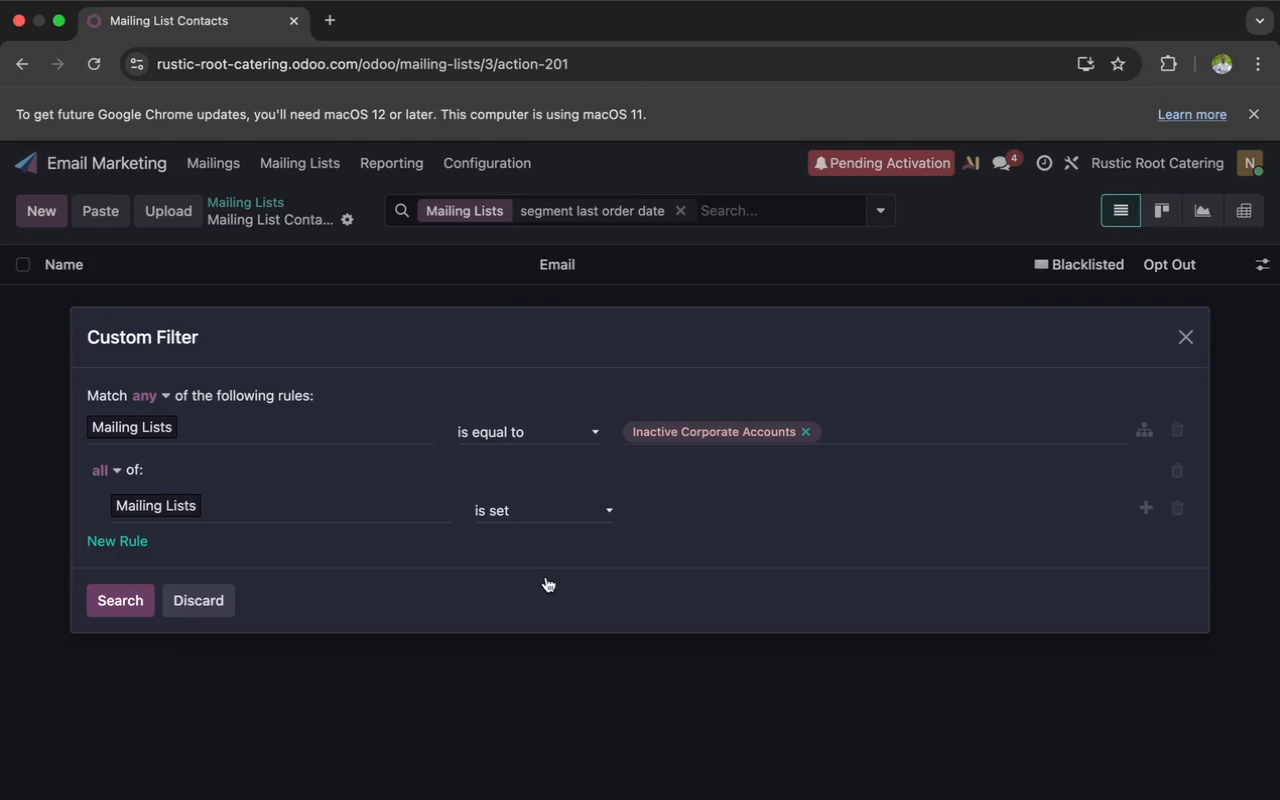 
left_click([213, 599])
 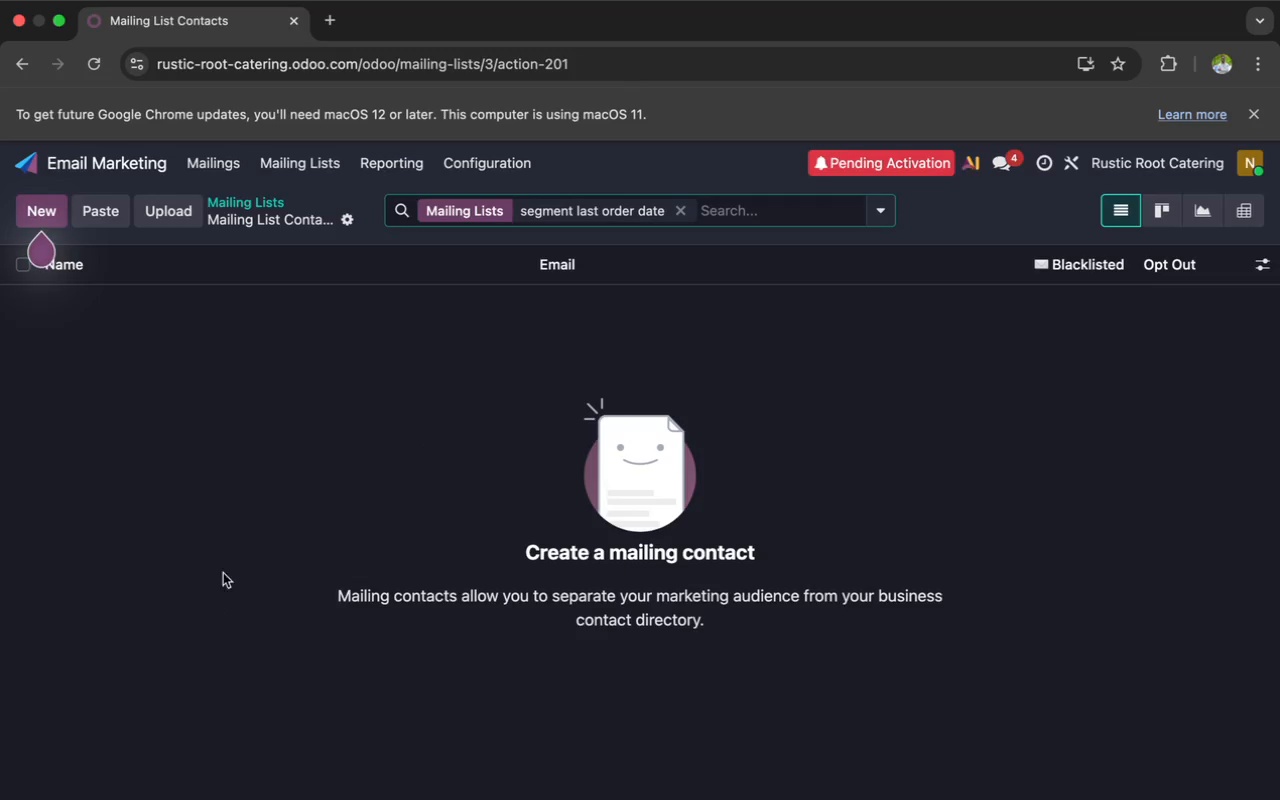 
scroll: coordinate [237, 536], scroll_direction: up, amount: 116.0
 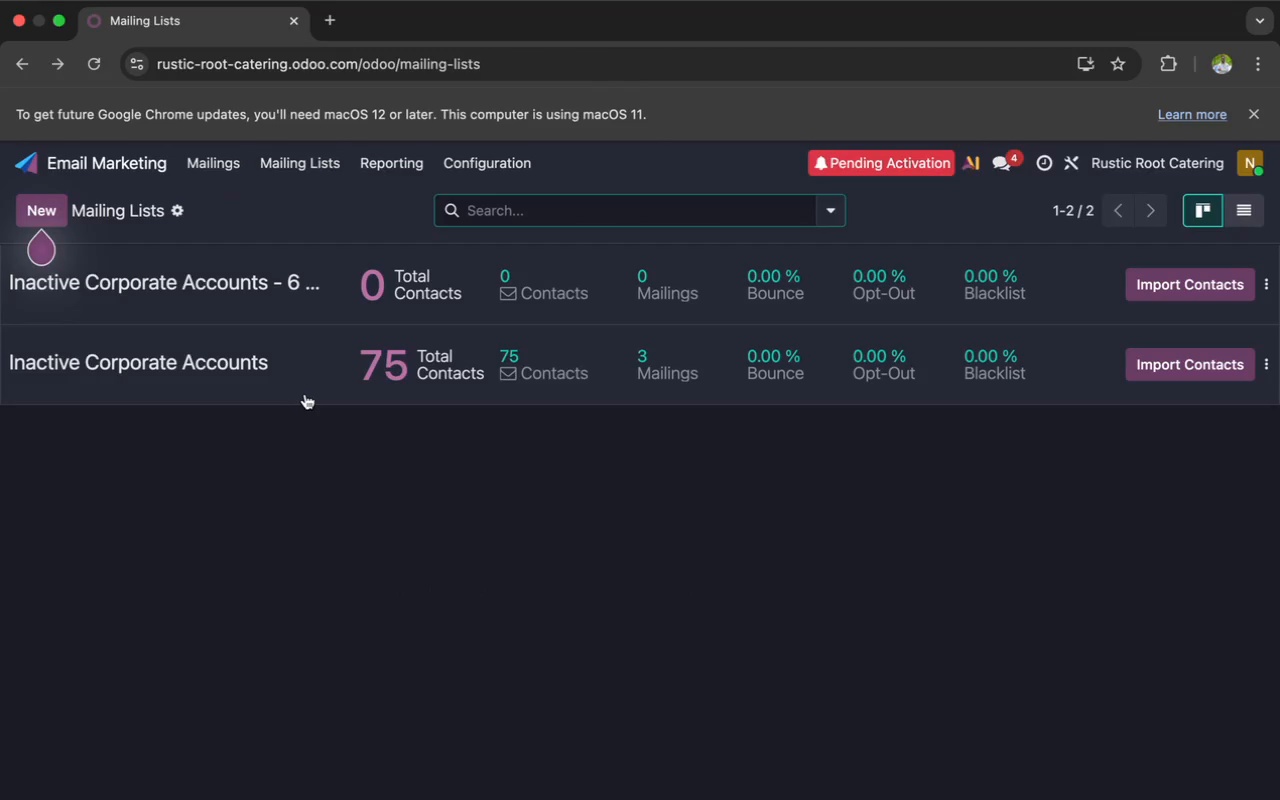 
left_click([333, 374])
 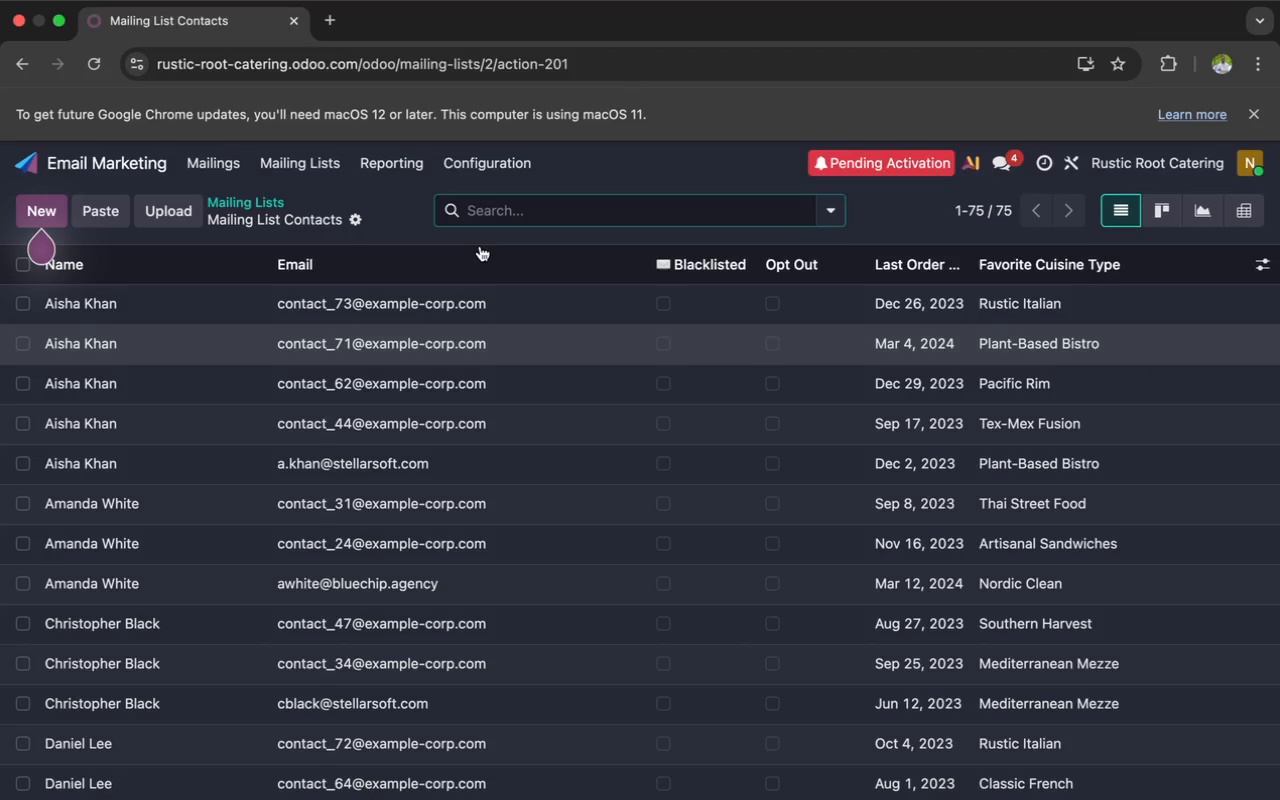 
wait(5.23)
 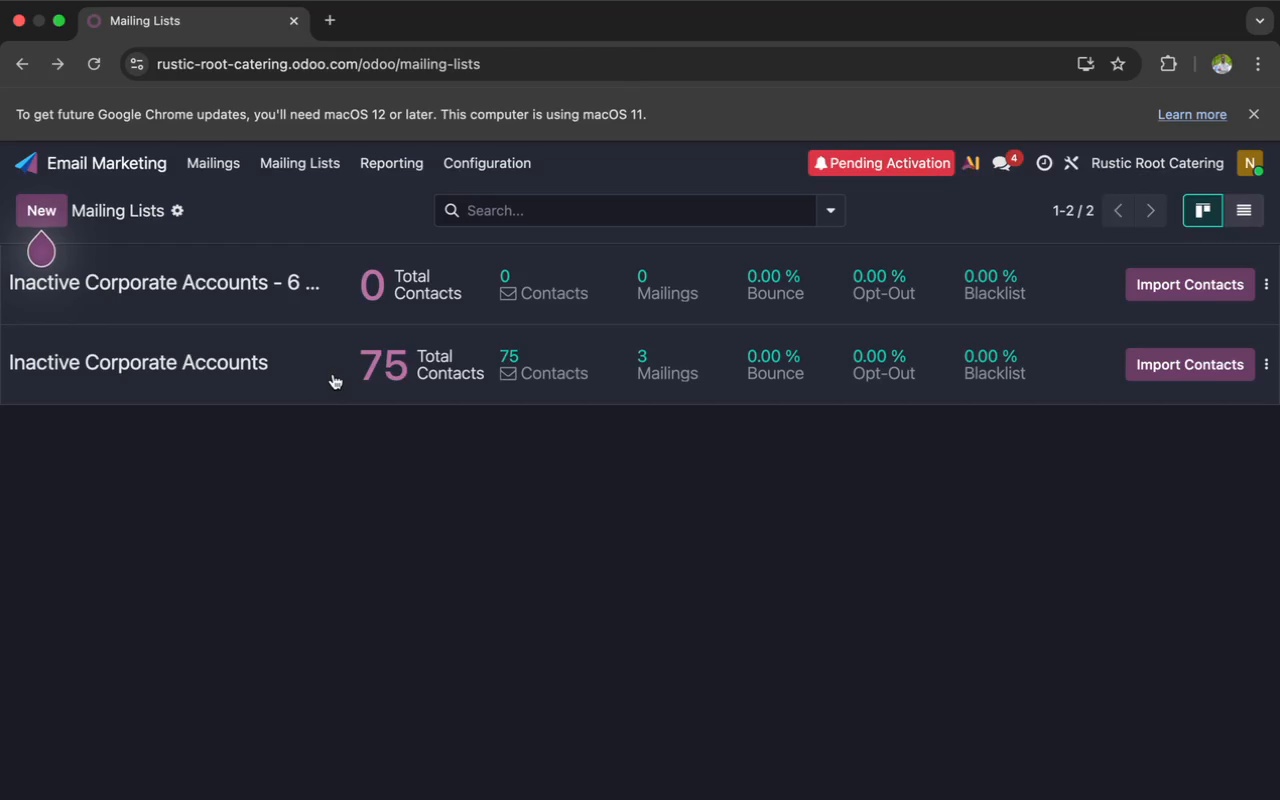 
left_click([832, 213])
 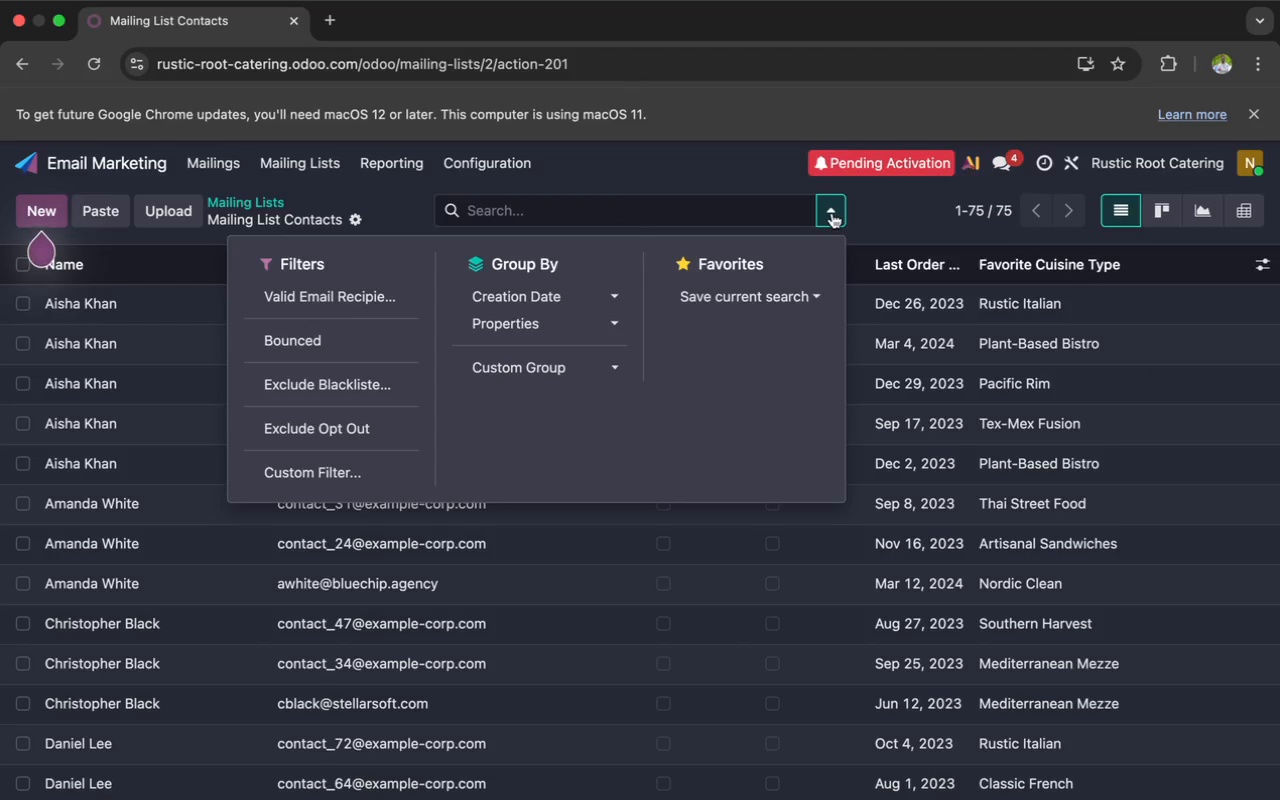 
wait(8.64)
 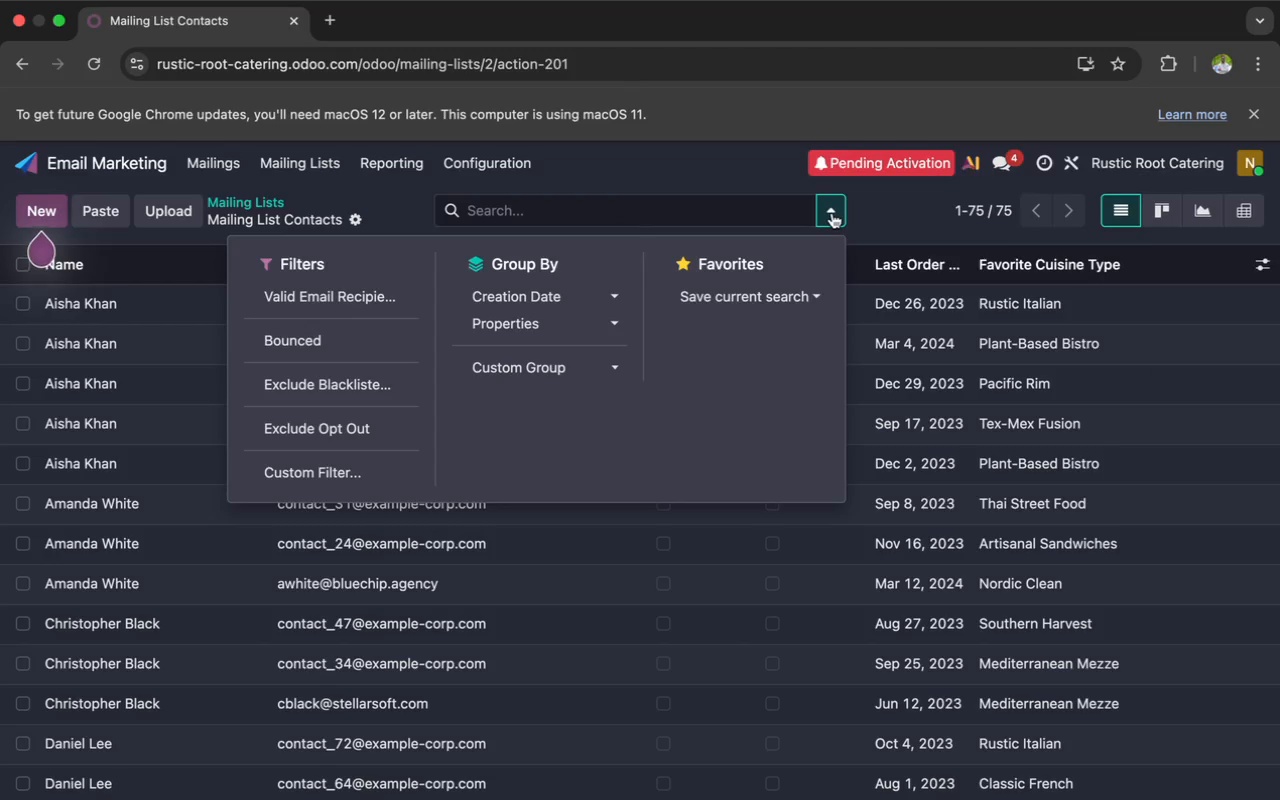 
type(se)
 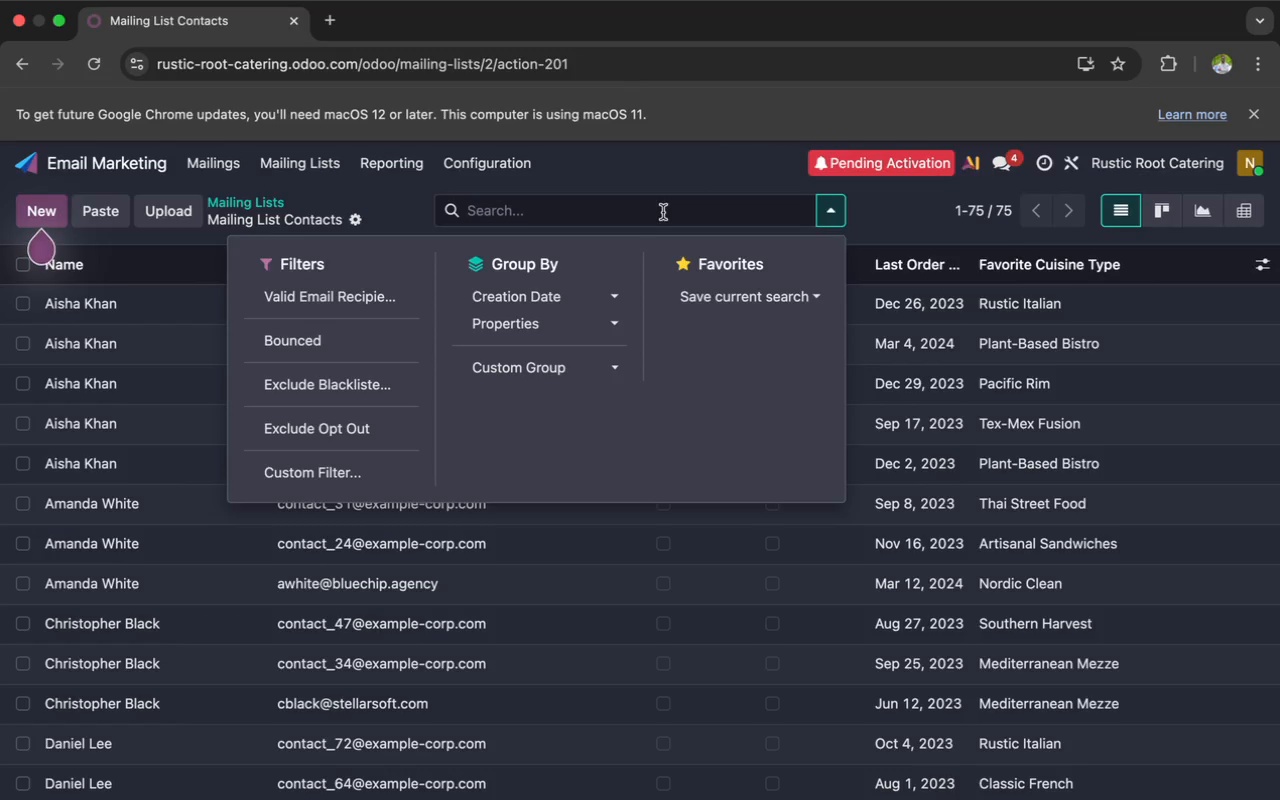 
left_click([663, 212])
 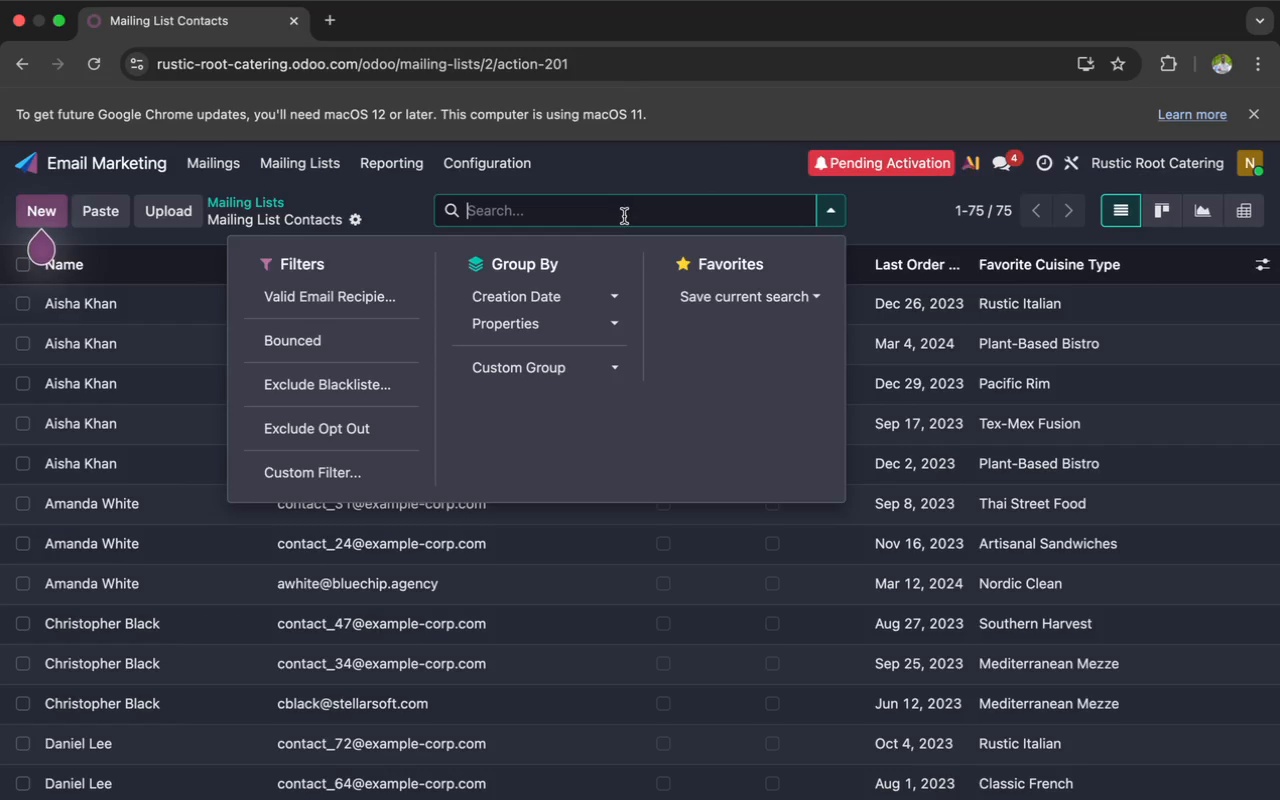 
type(se)
 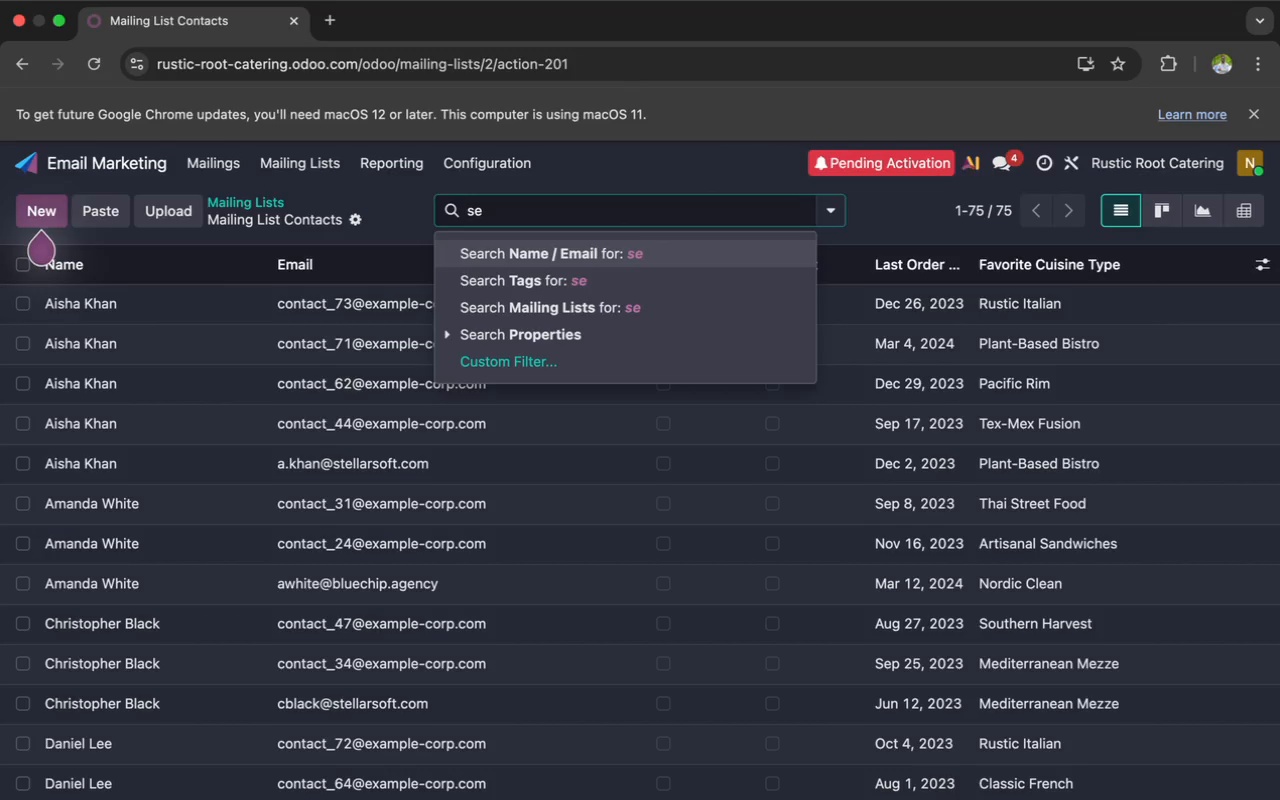 
key(G)
 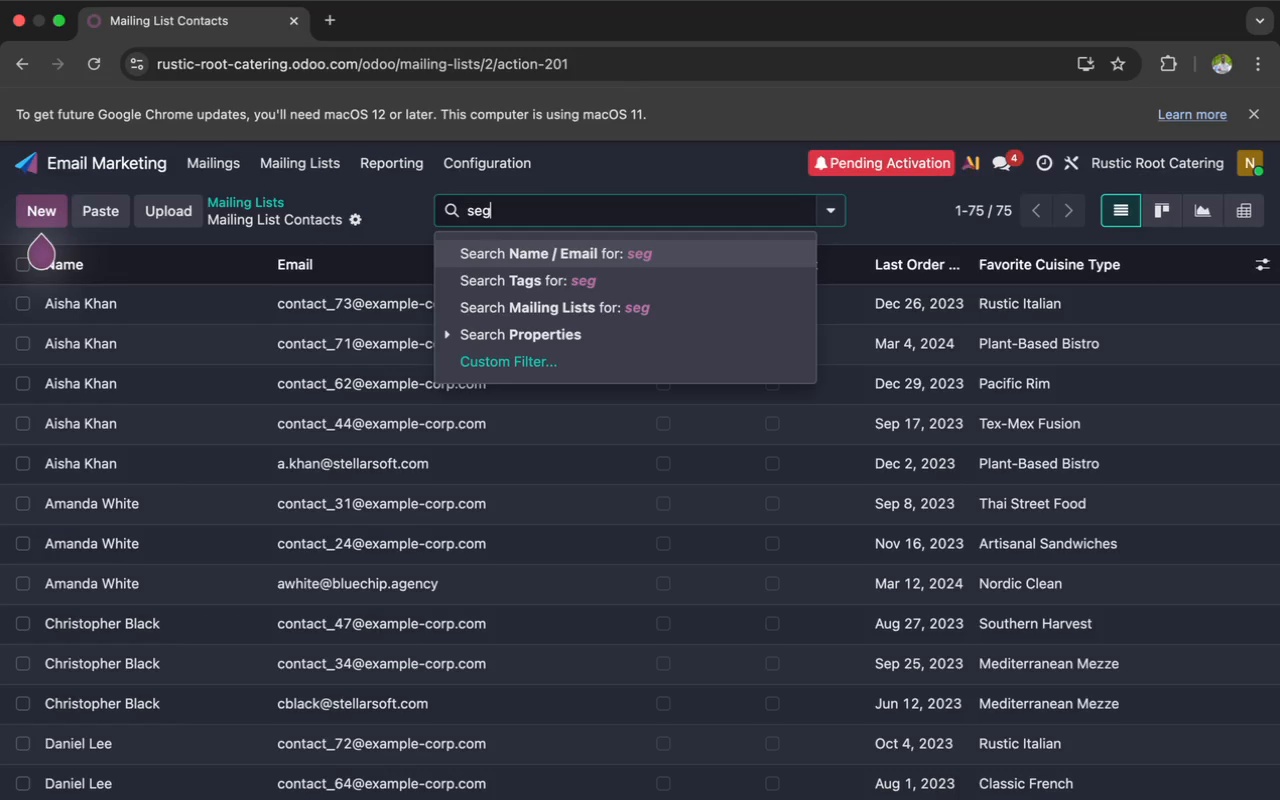 
type(ment)
 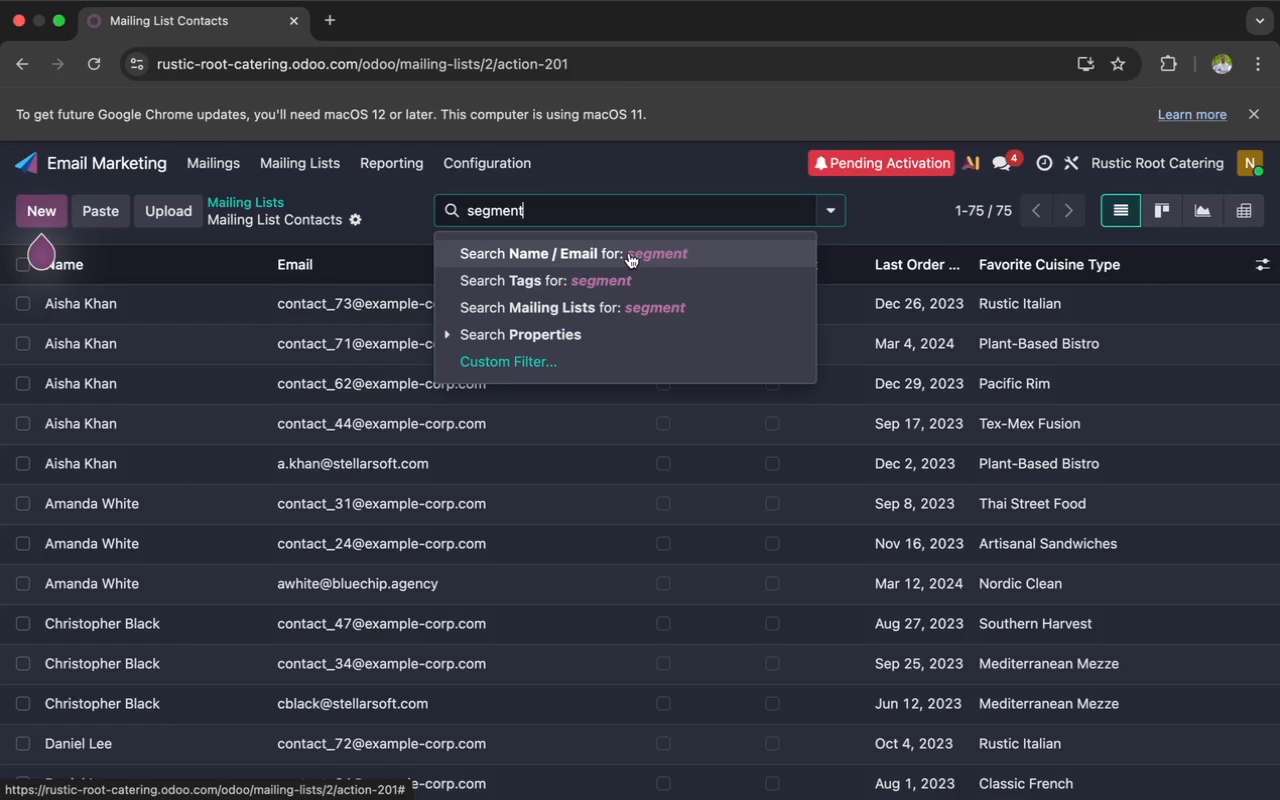 
wait(15.35)
 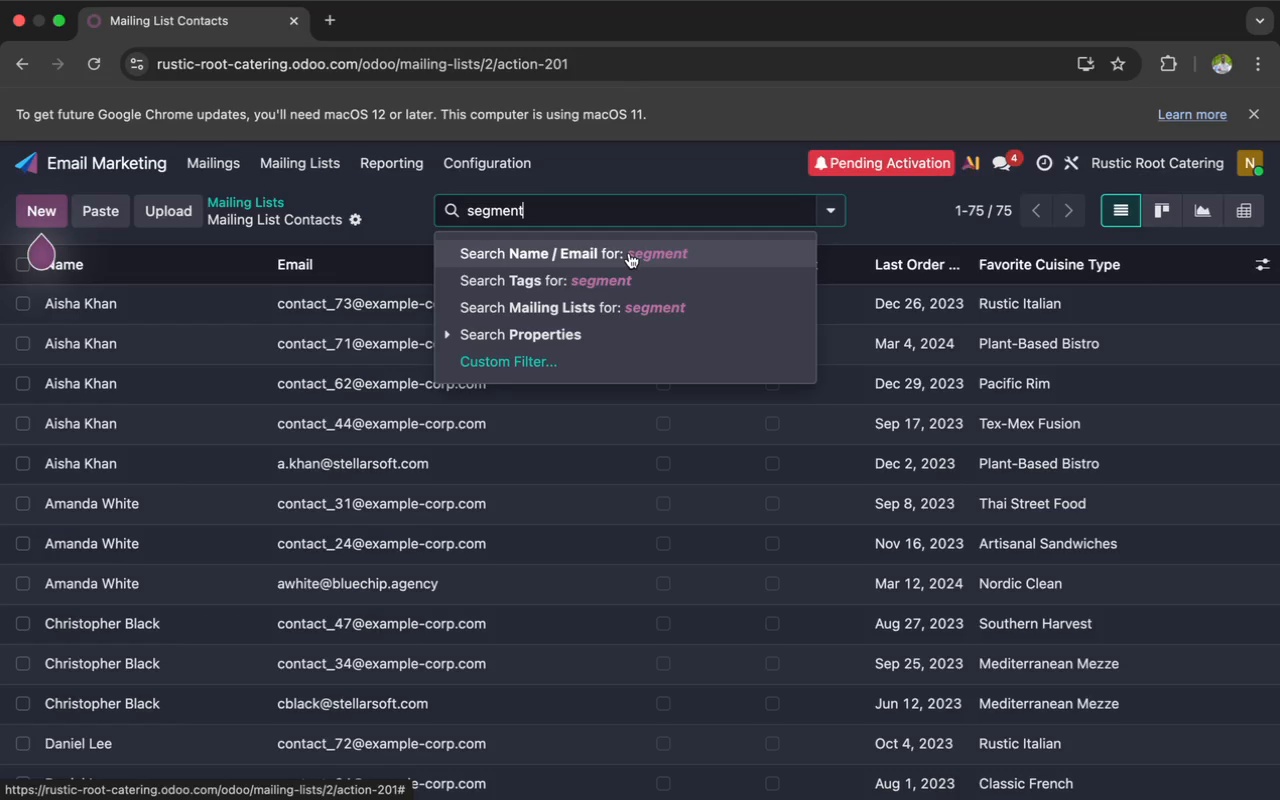 
left_click([551, 330])
 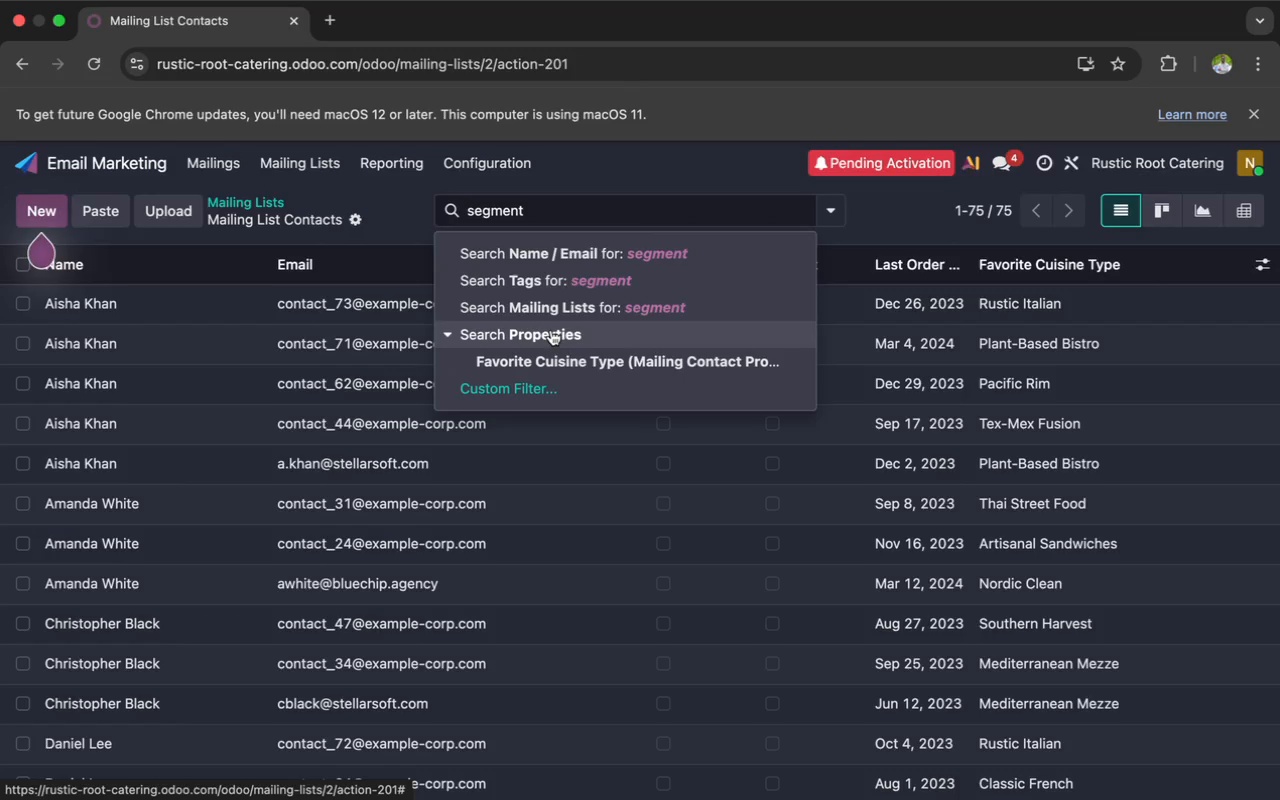 
left_click([562, 358])
 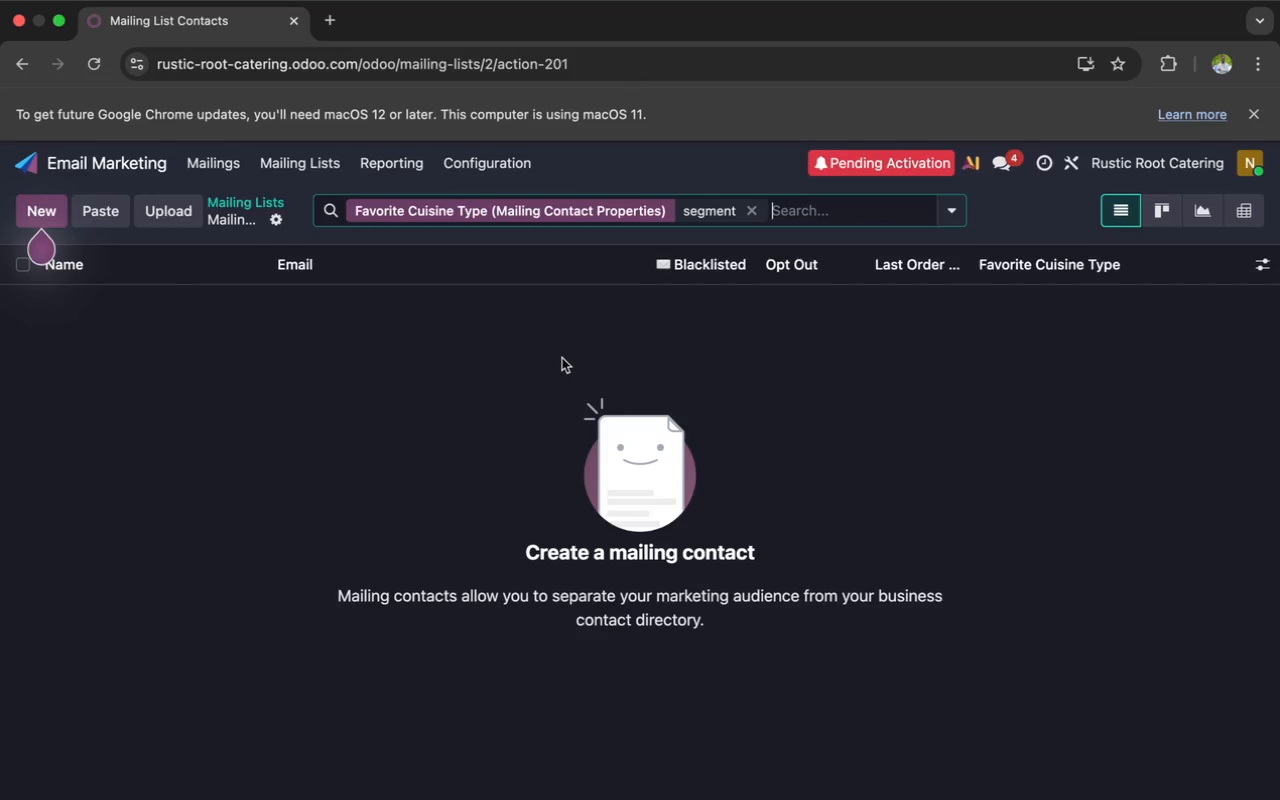 
left_click([466, 212])